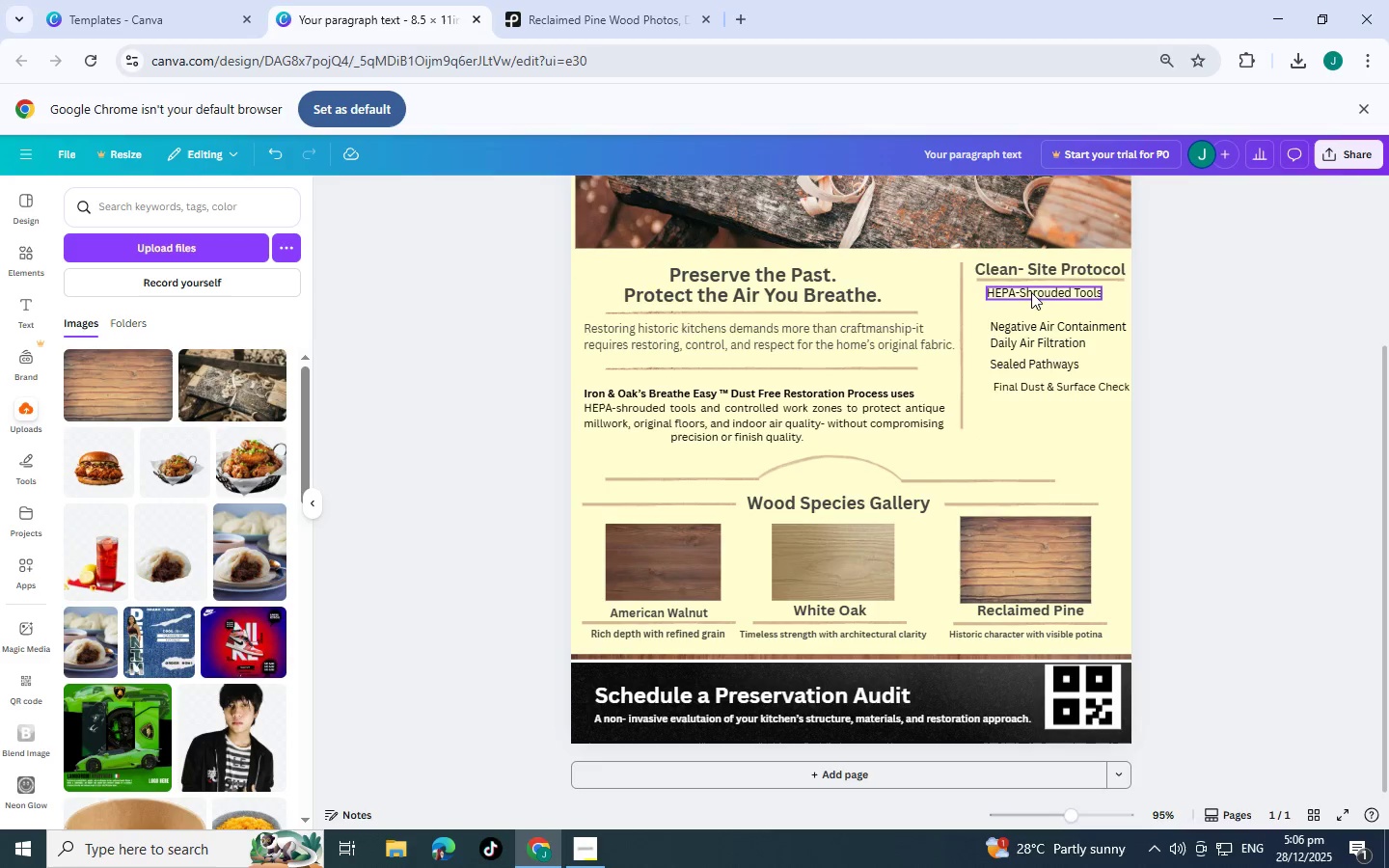 
left_click_drag(start_coordinate=[1031, 292], to_coordinate=[1028, 300])
 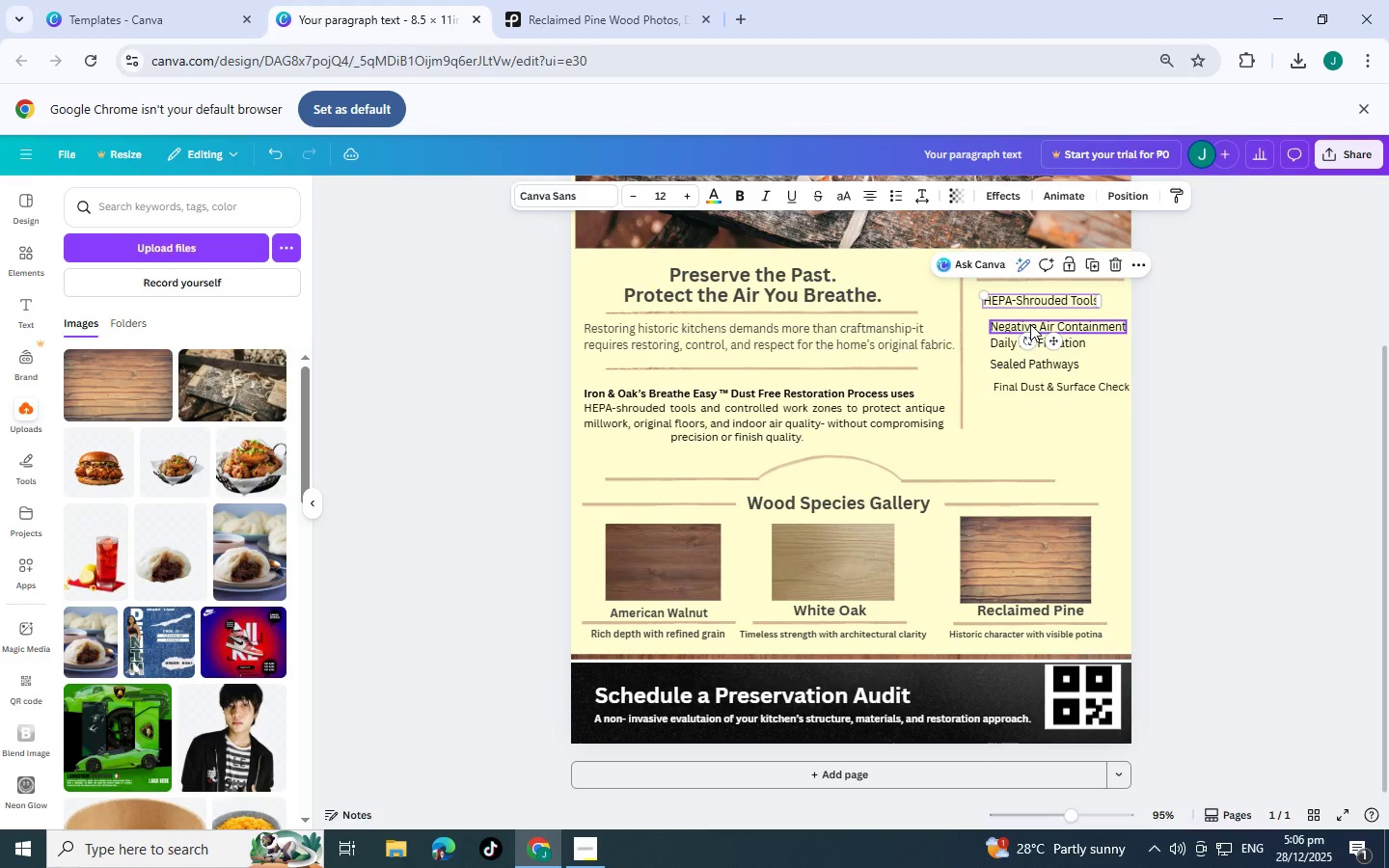 
left_click_drag(start_coordinate=[1030, 324], to_coordinate=[1025, 317])
 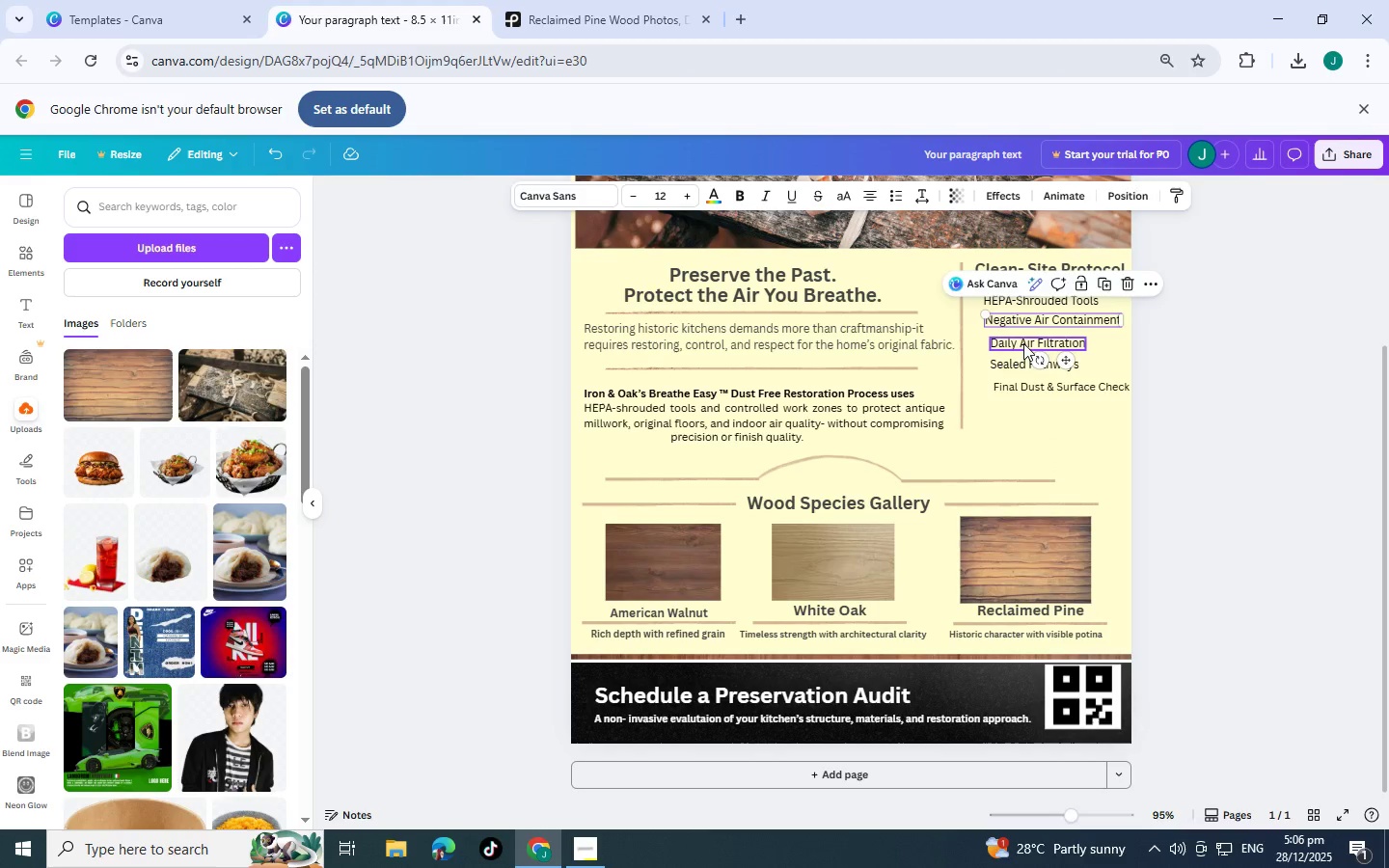 
left_click_drag(start_coordinate=[1023, 343], to_coordinate=[1019, 341])
 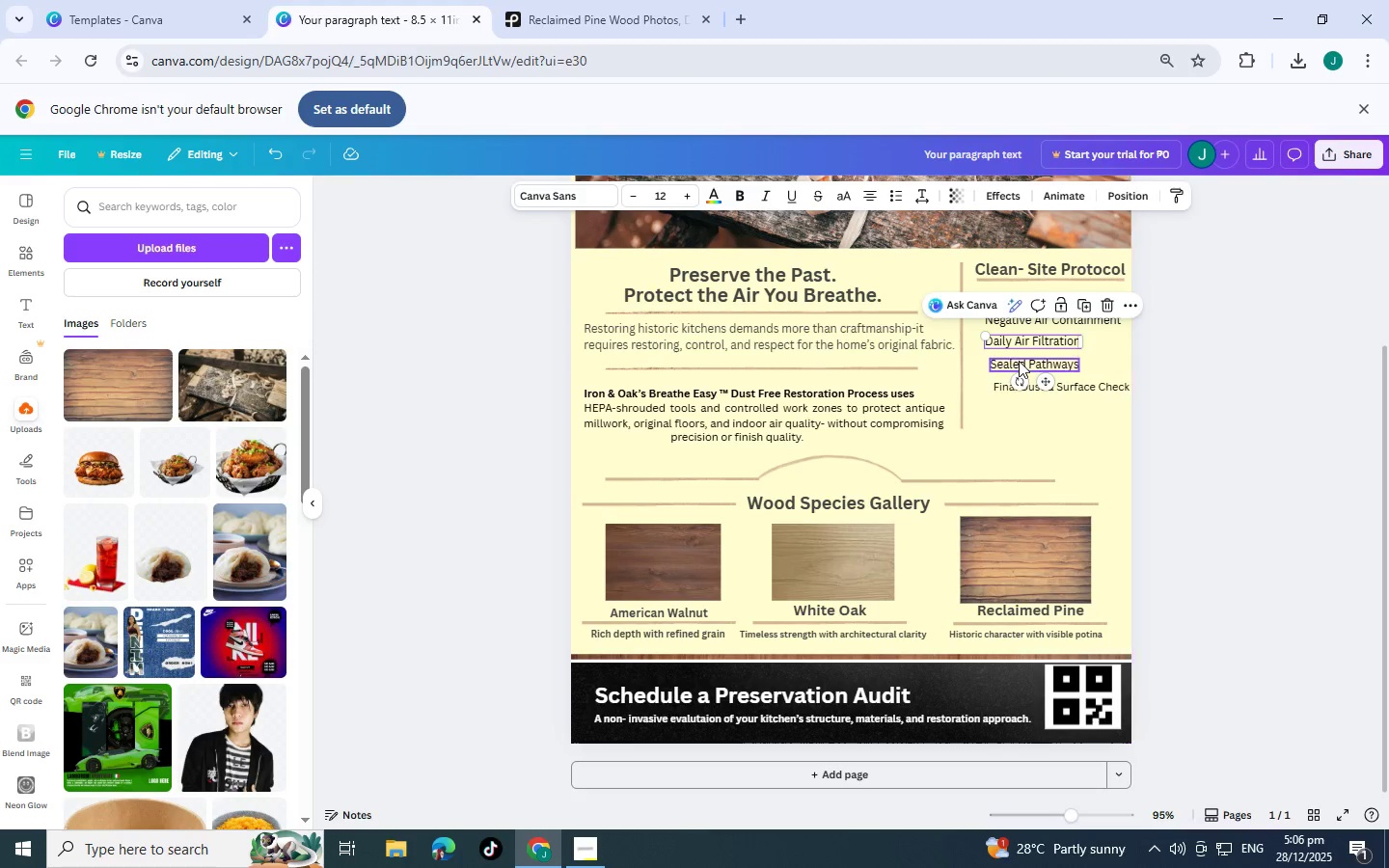 
left_click([1019, 361])
 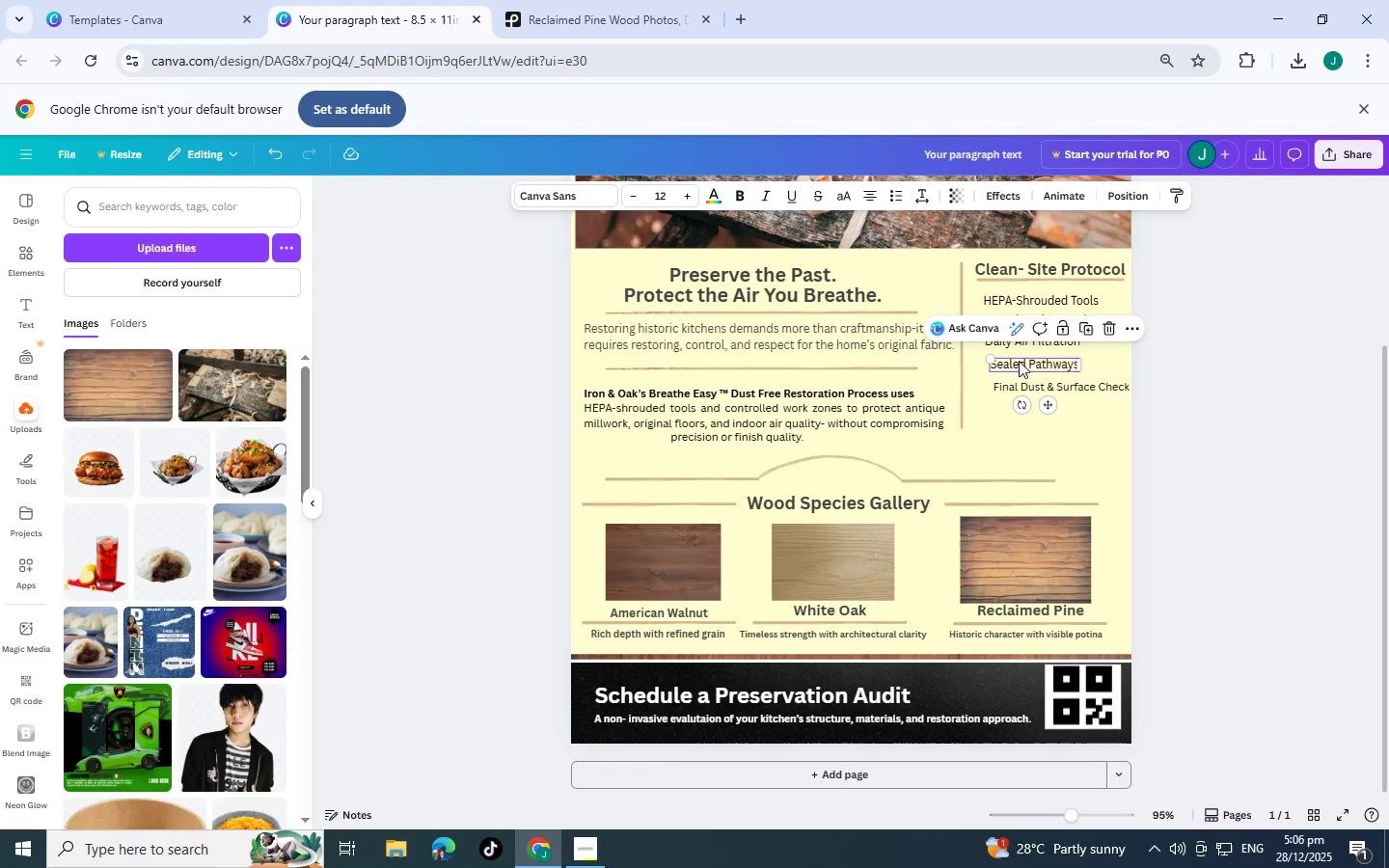 
left_click_drag(start_coordinate=[1019, 361], to_coordinate=[1013, 360])
 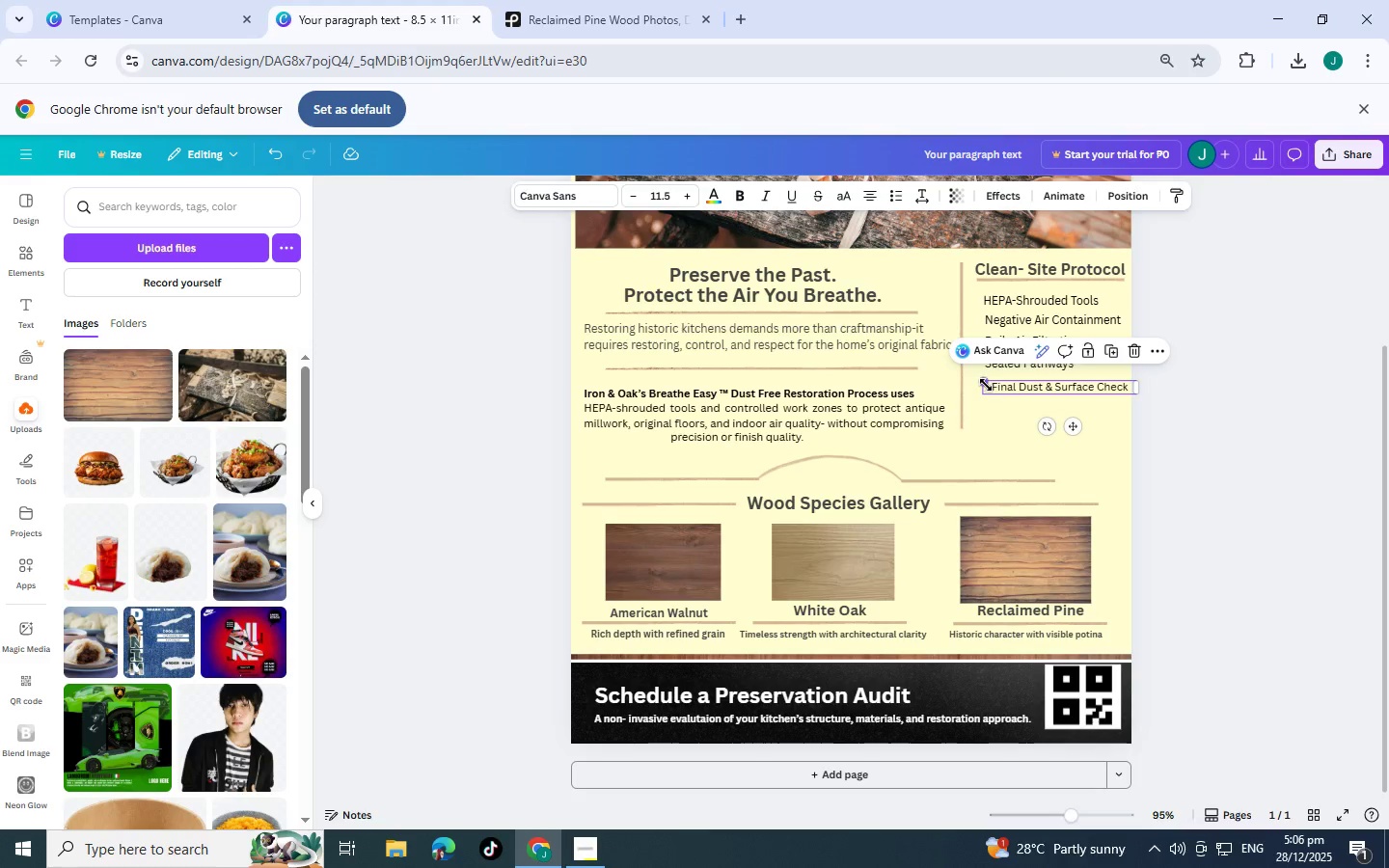 
left_click([984, 385])
 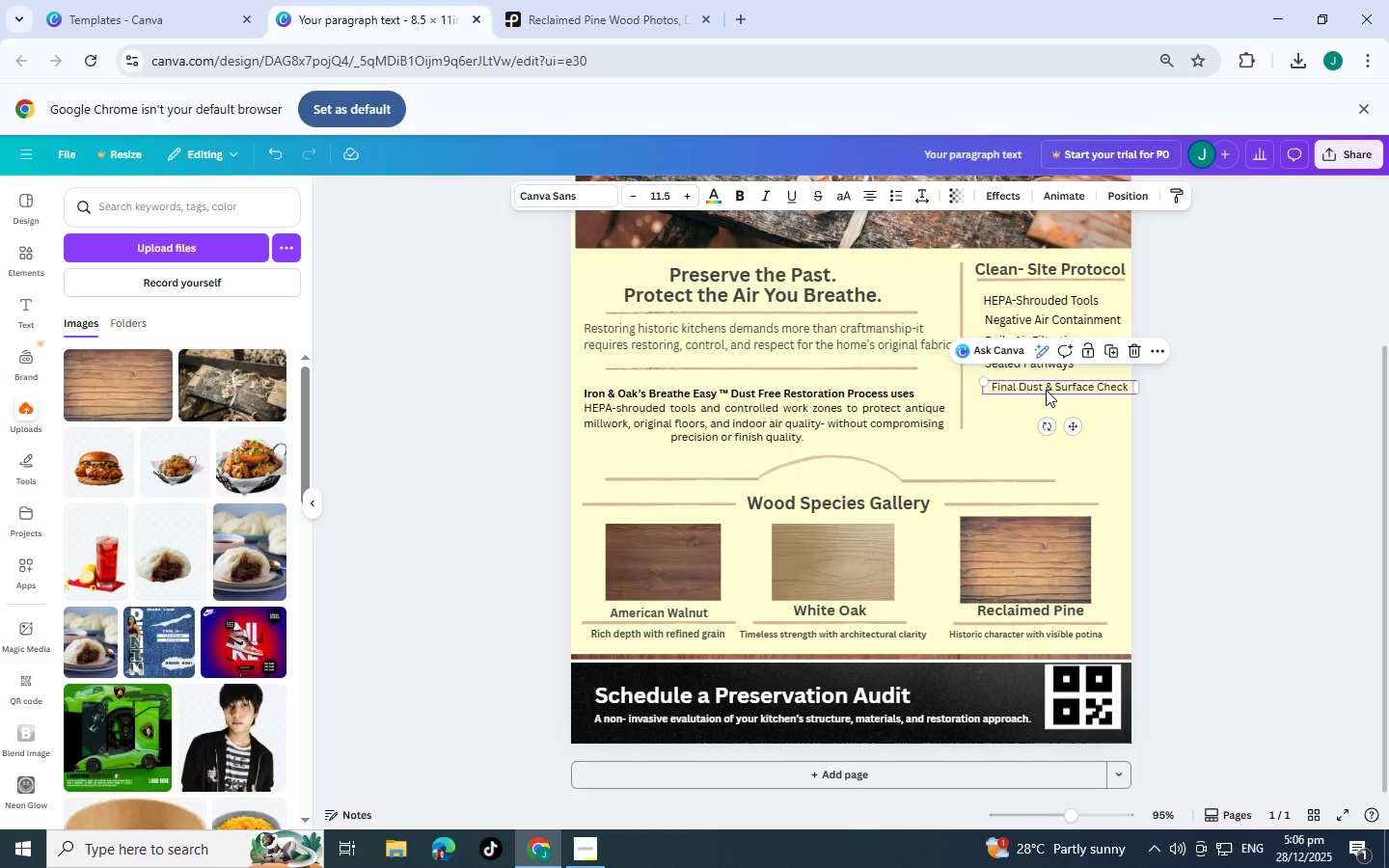 
left_click_drag(start_coordinate=[1046, 390], to_coordinate=[1040, 390])
 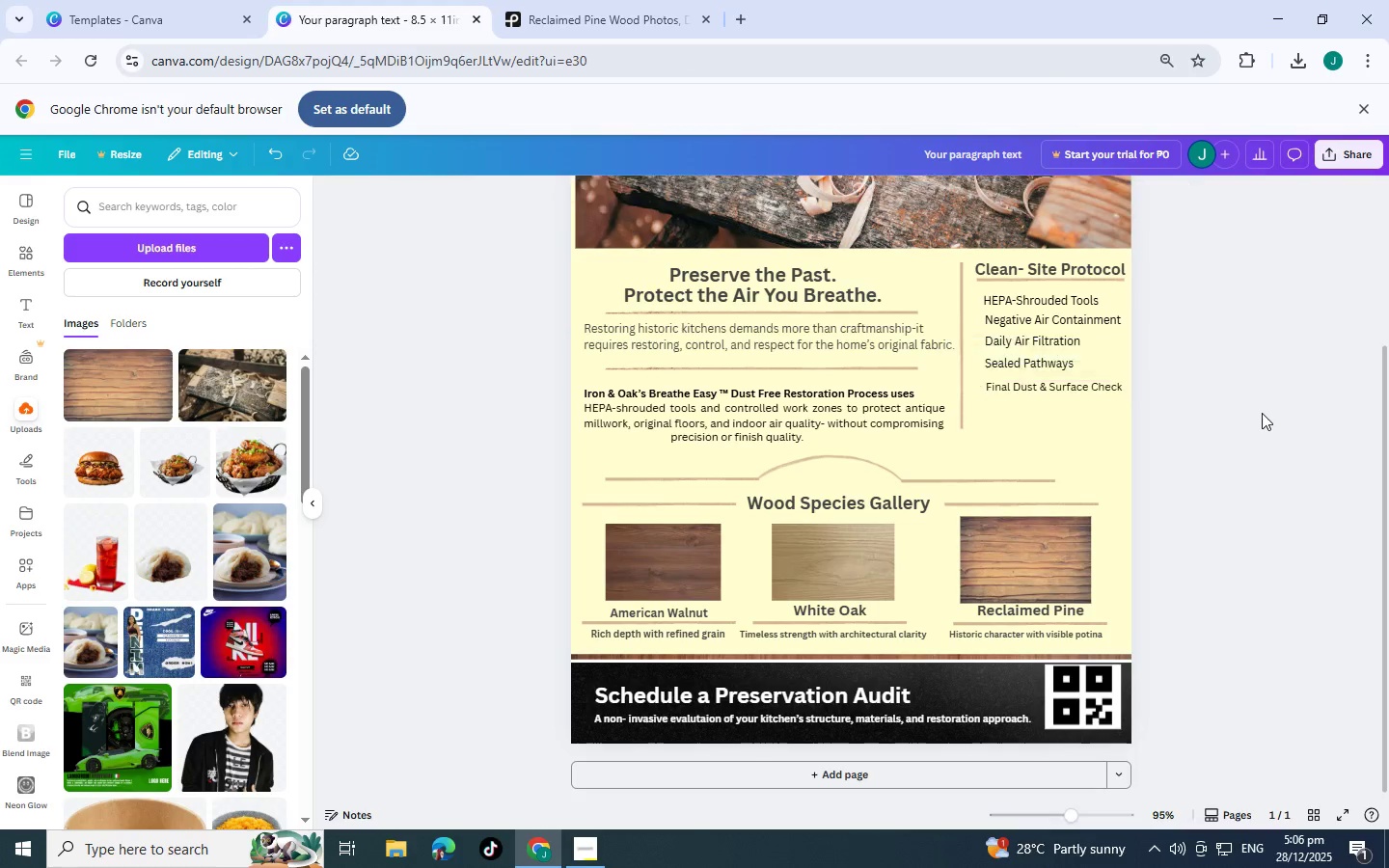 
hold_key(key=ControlLeft, duration=1.5)
 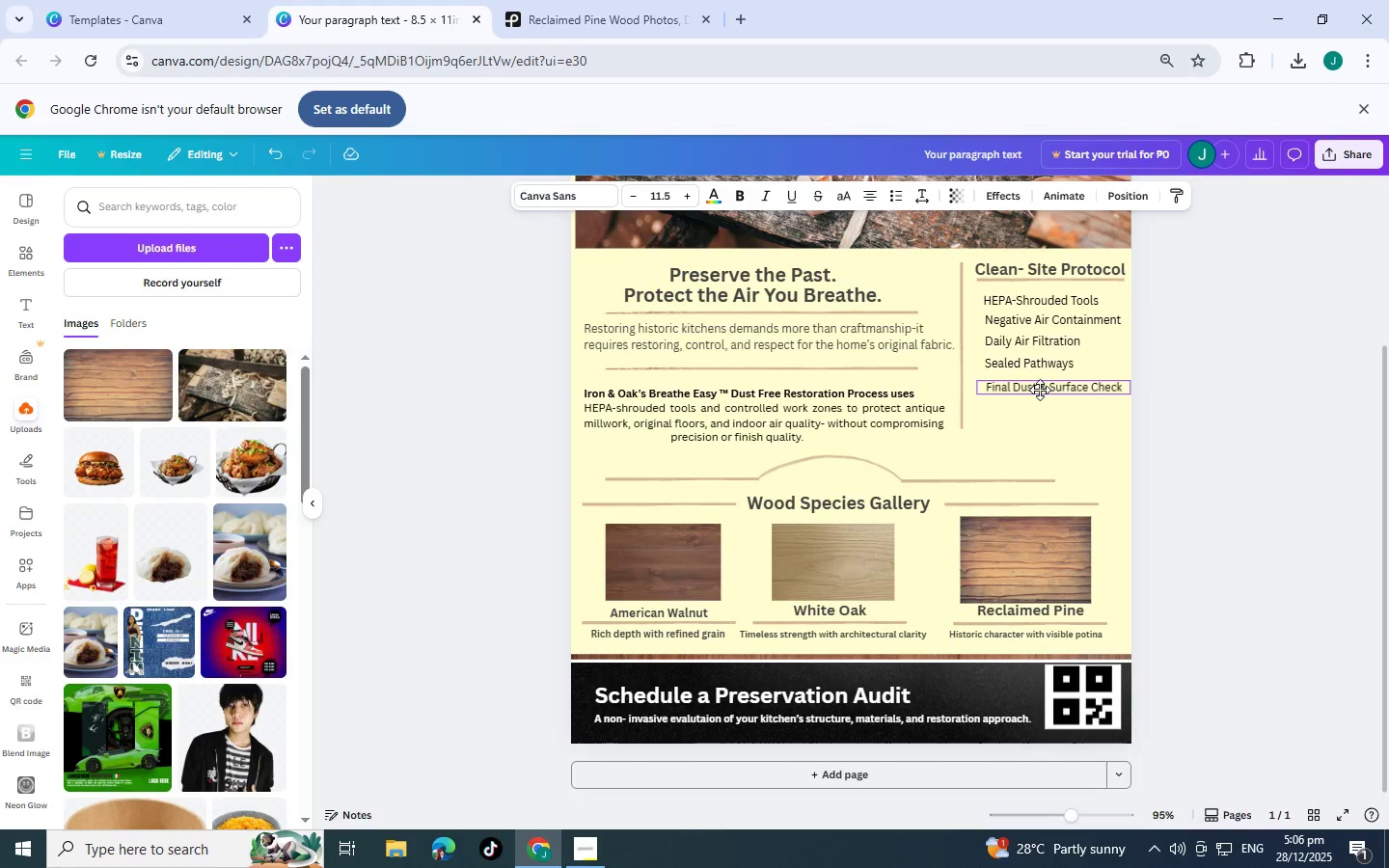 
key(Control+ControlLeft)
 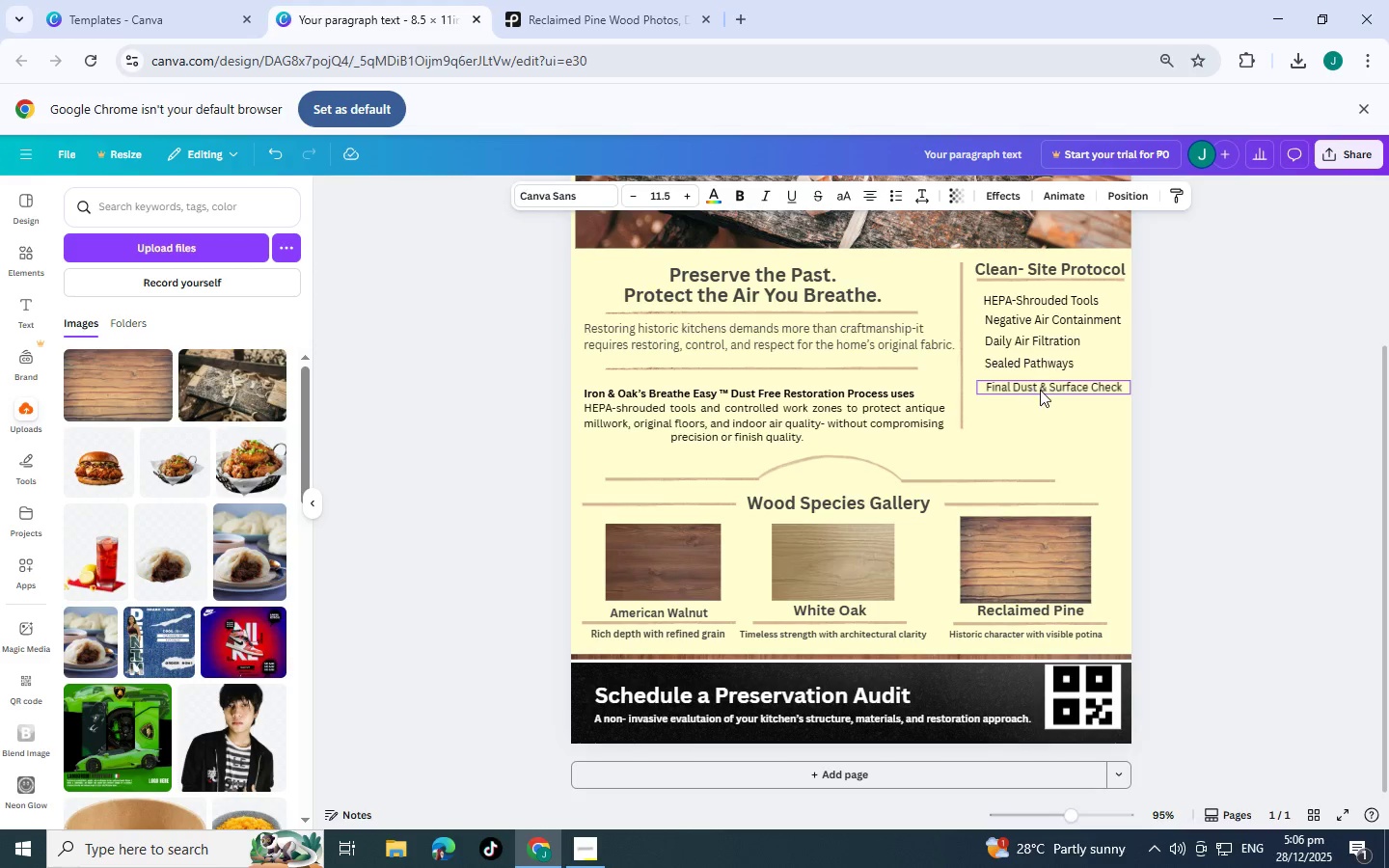 
key(Control+ControlLeft)
 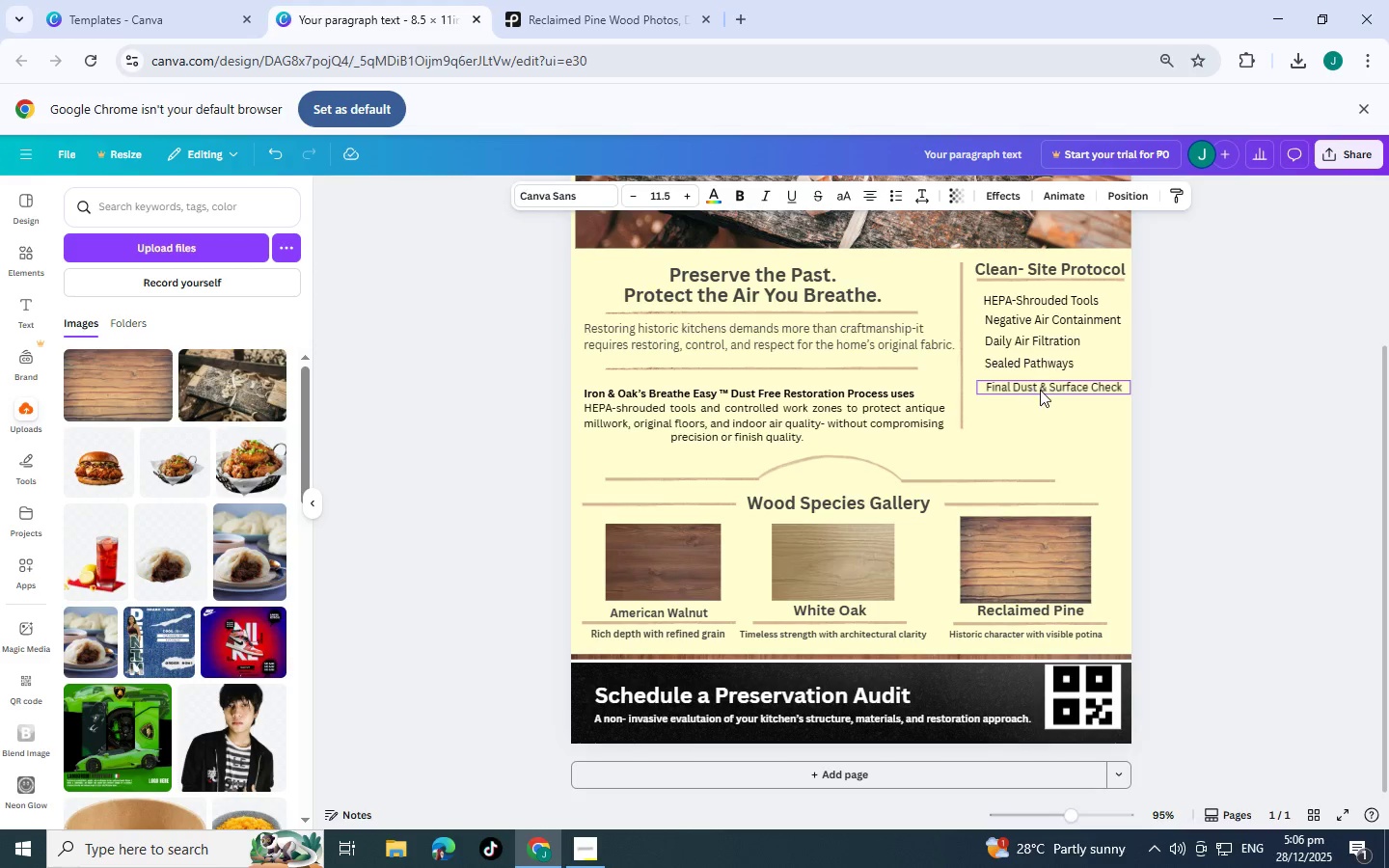 
key(Control+ControlLeft)
 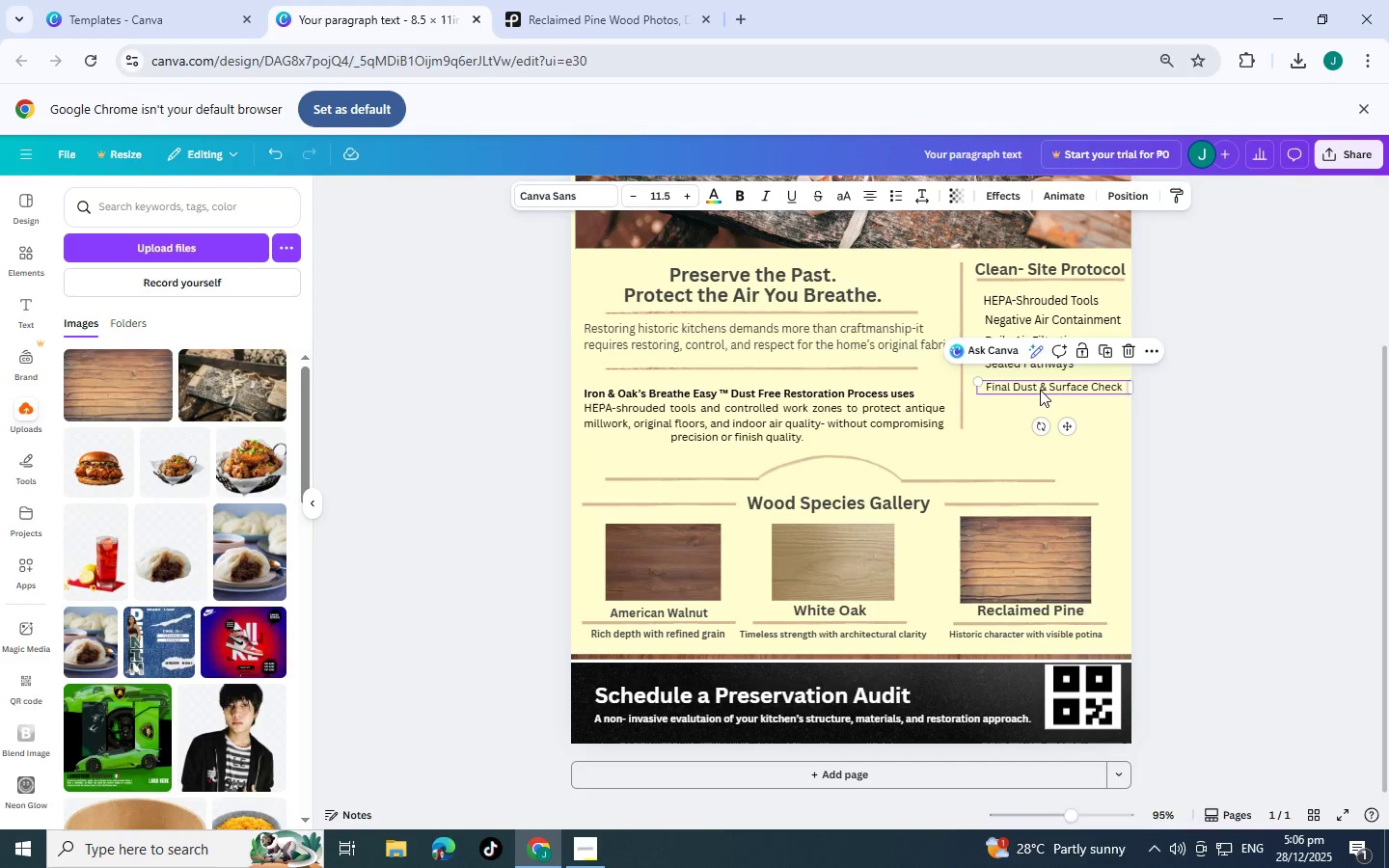 
key(Control+ControlLeft)
 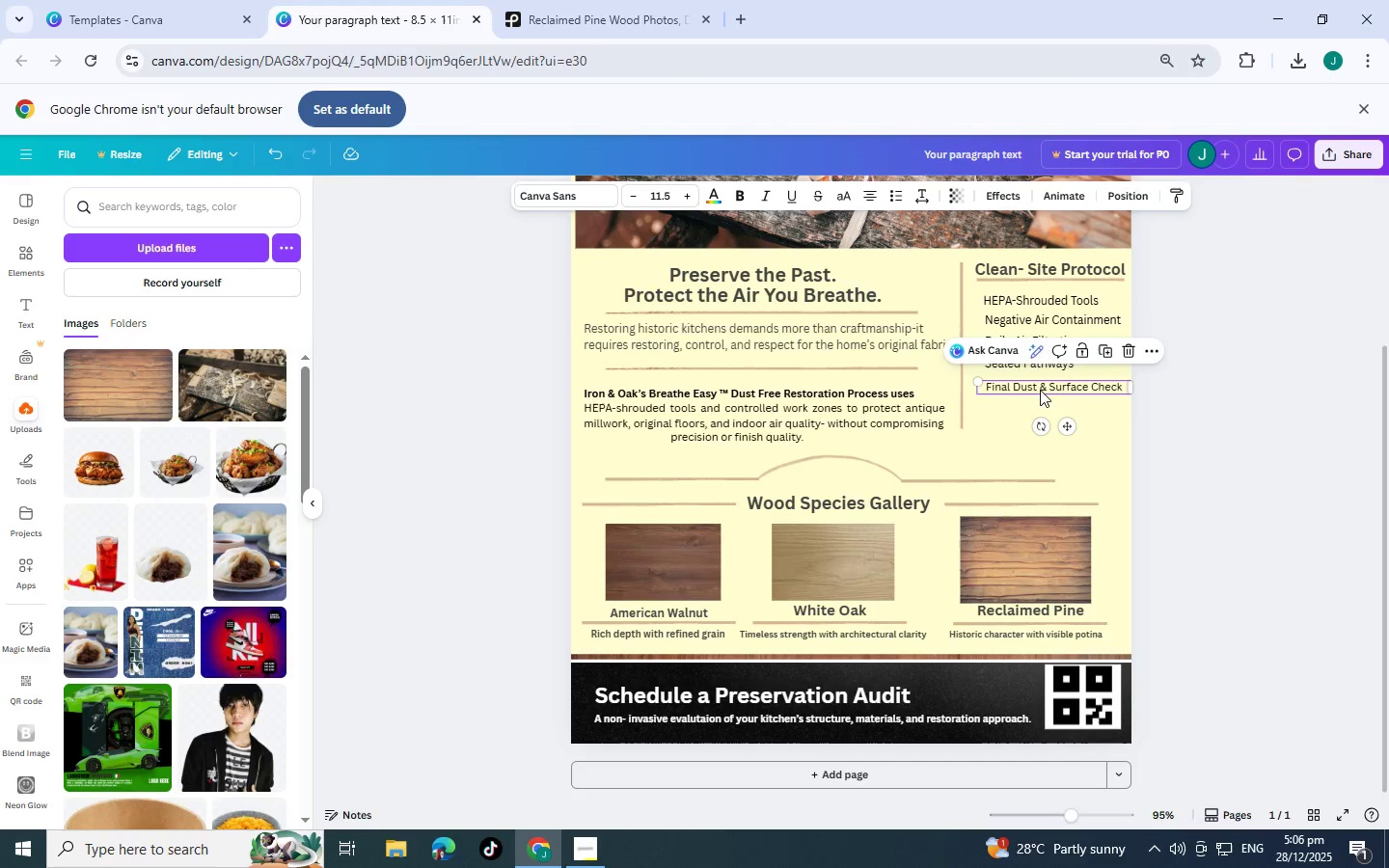 
key(Control+ControlLeft)
 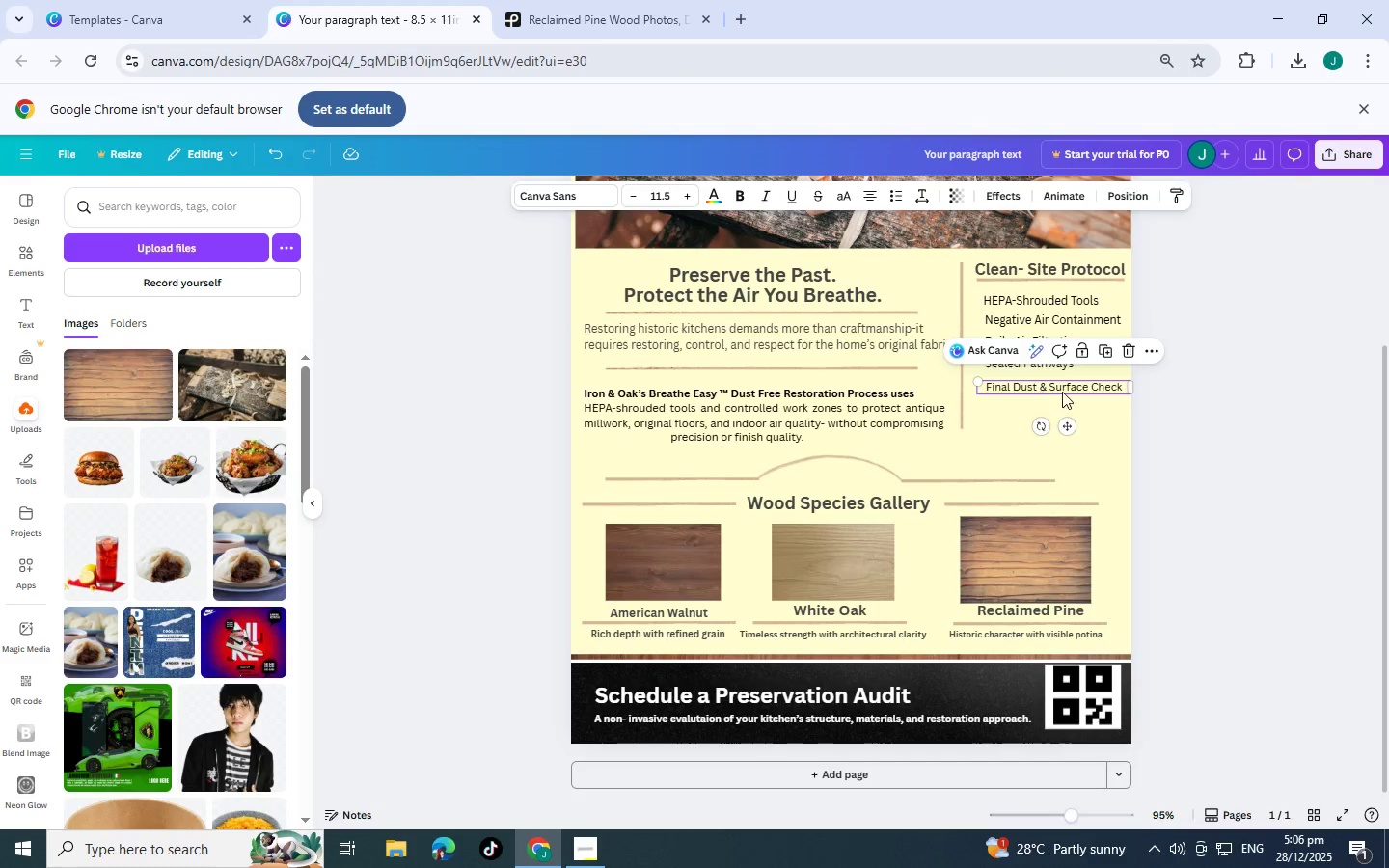 
key(Control+ControlLeft)
 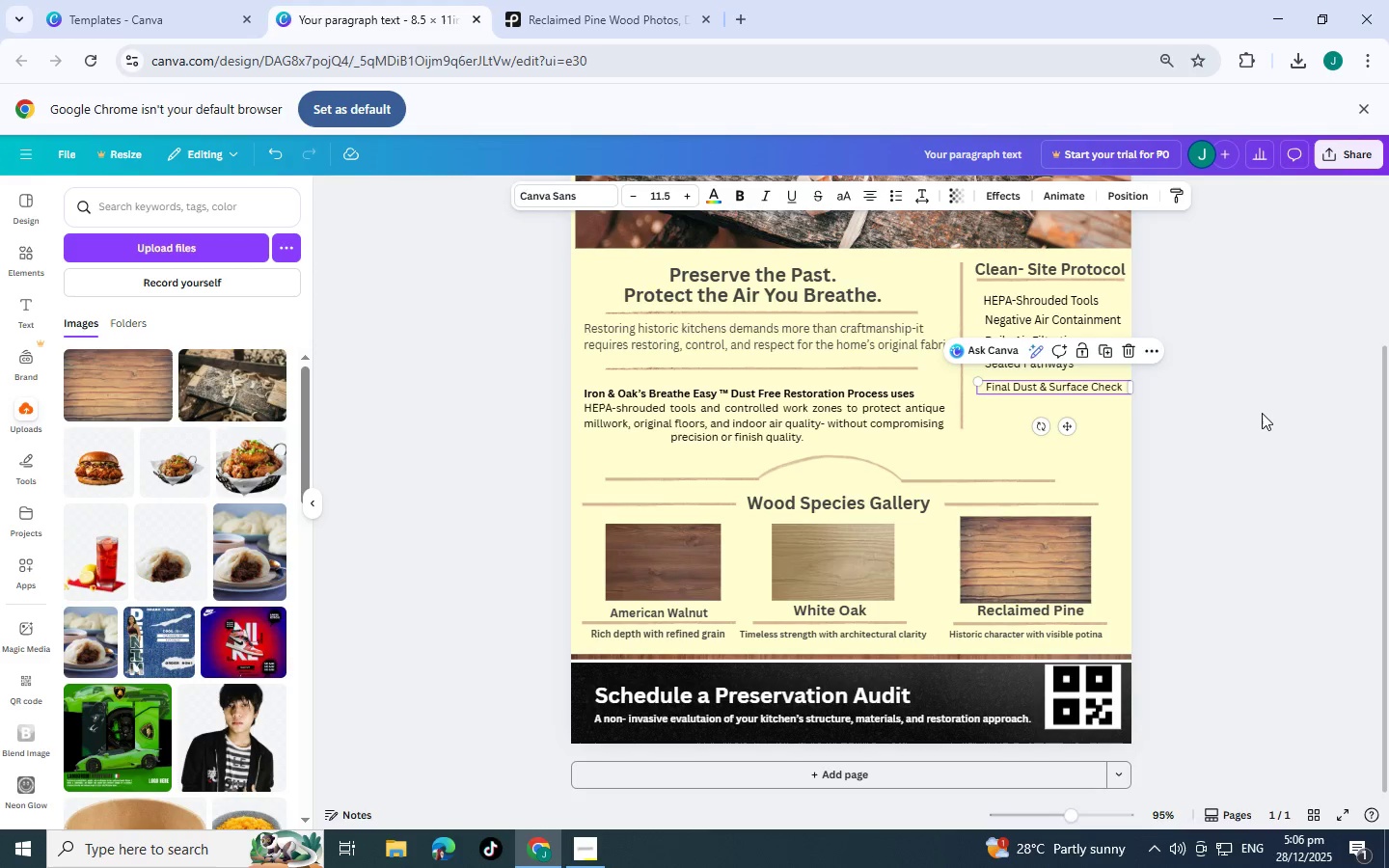 
left_click([1262, 413])
 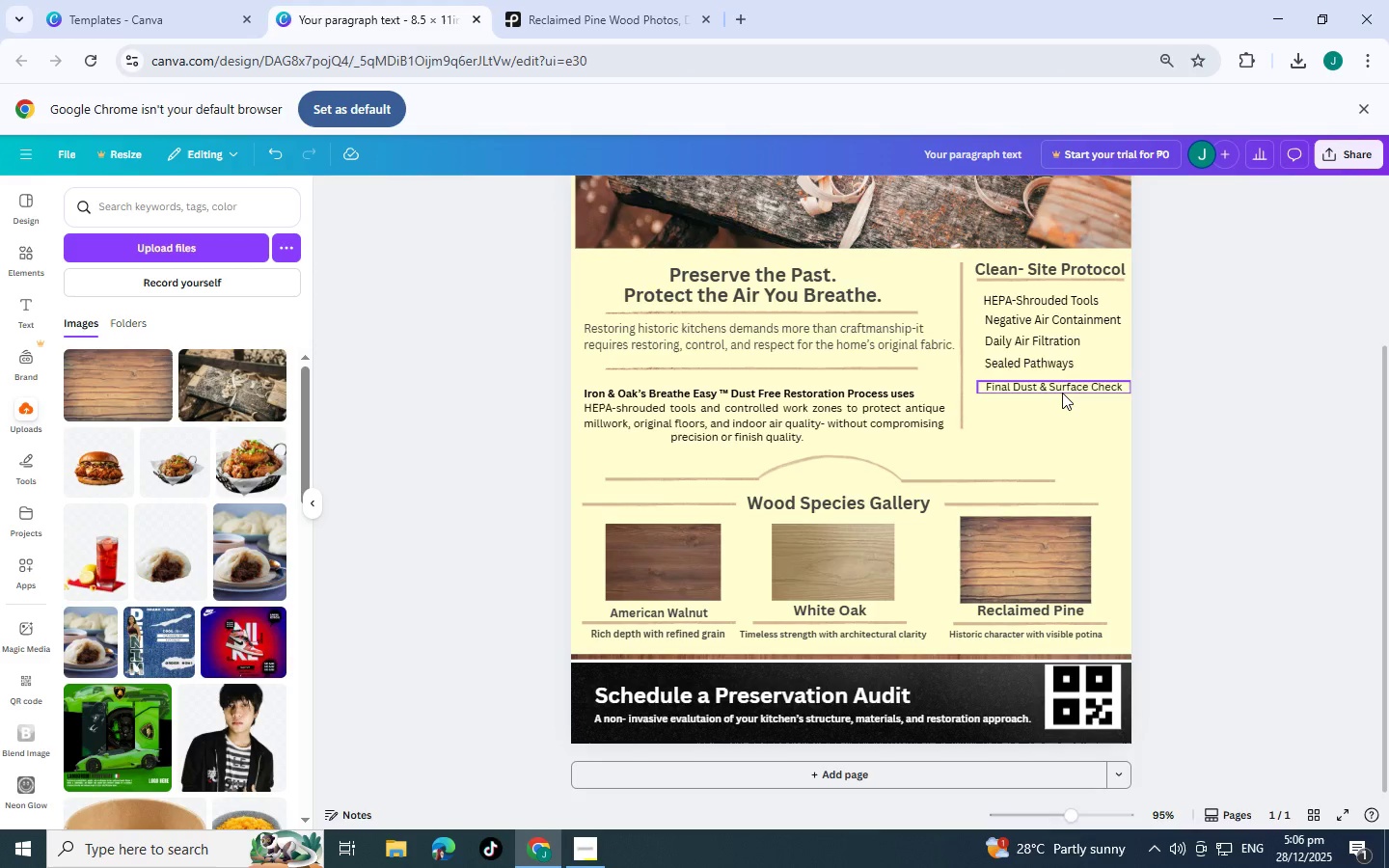 
hold_key(key=ControlLeft, duration=1.5)
 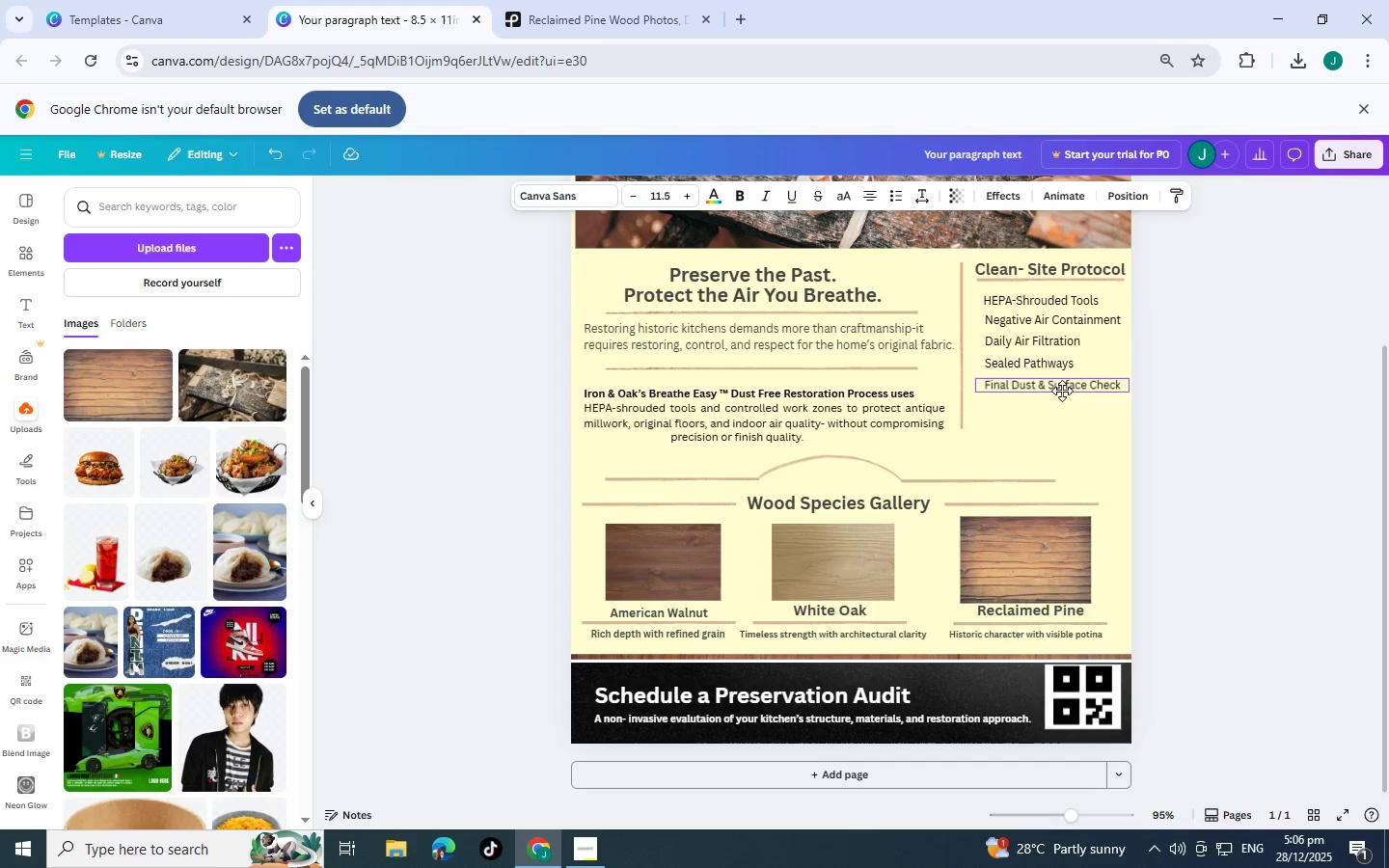 
hold_key(key=ControlLeft, duration=1.48)
 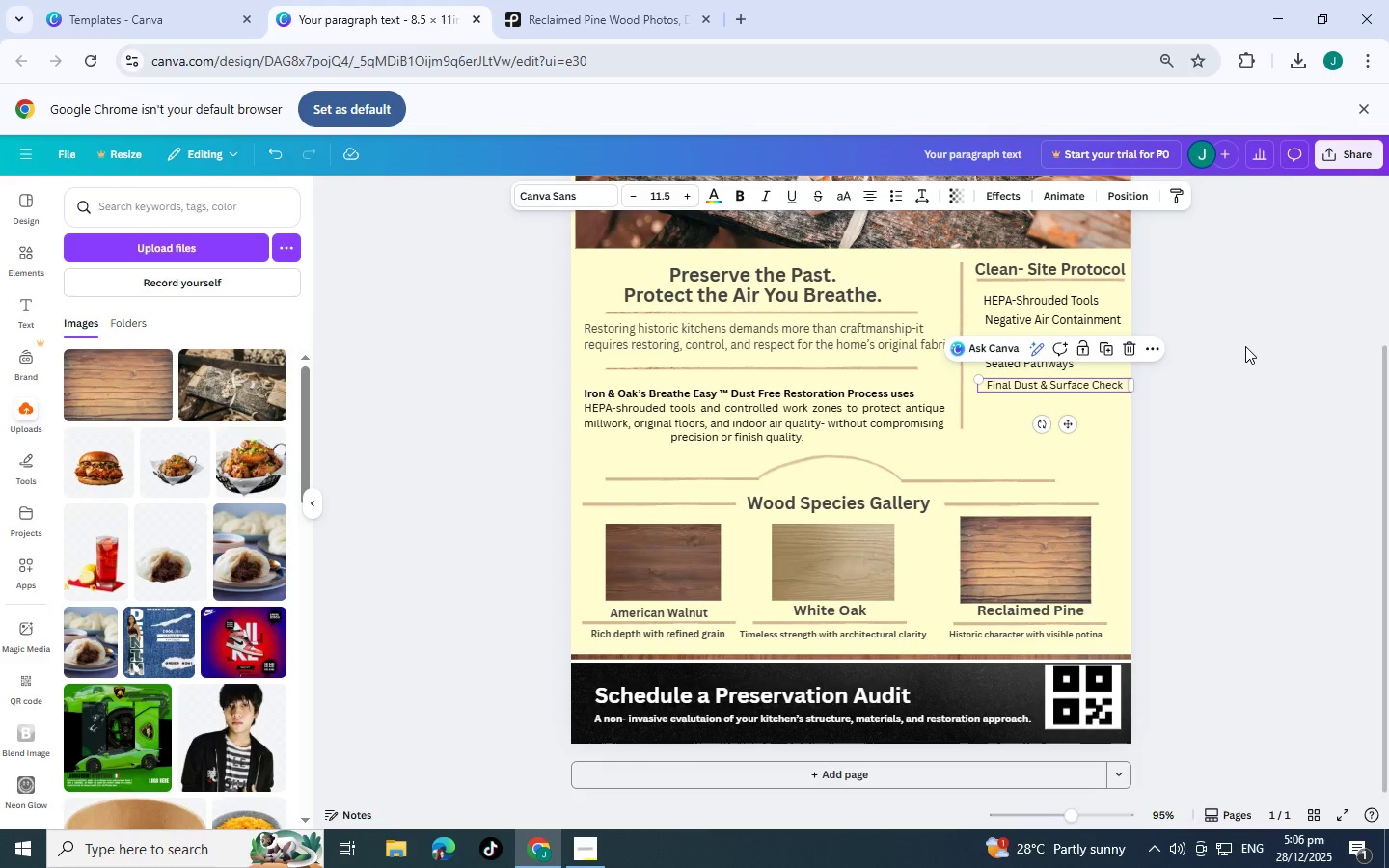 
left_click([1245, 346])
 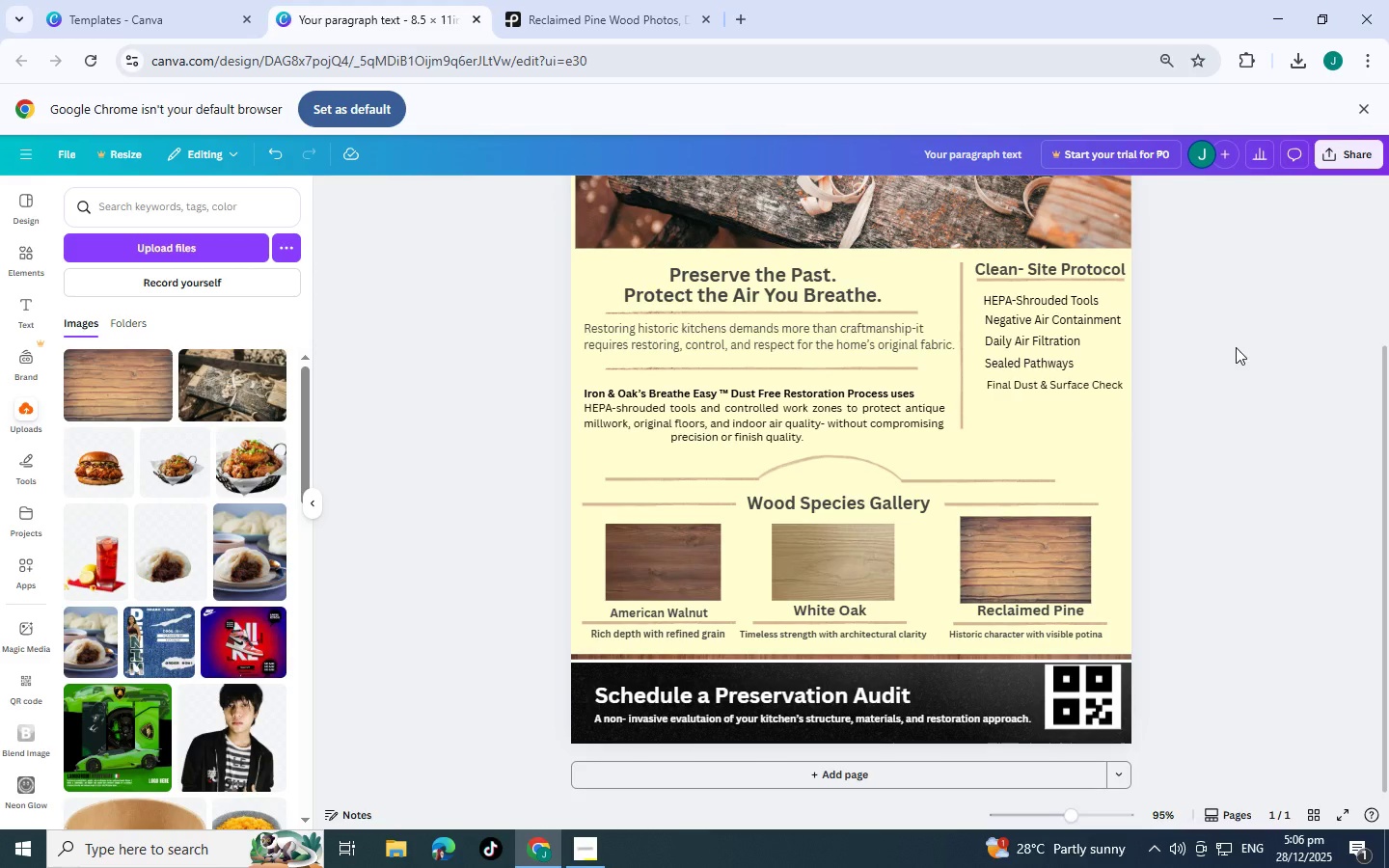 
scroll: coordinate [1236, 347], scroll_direction: up, amount: 2.0
 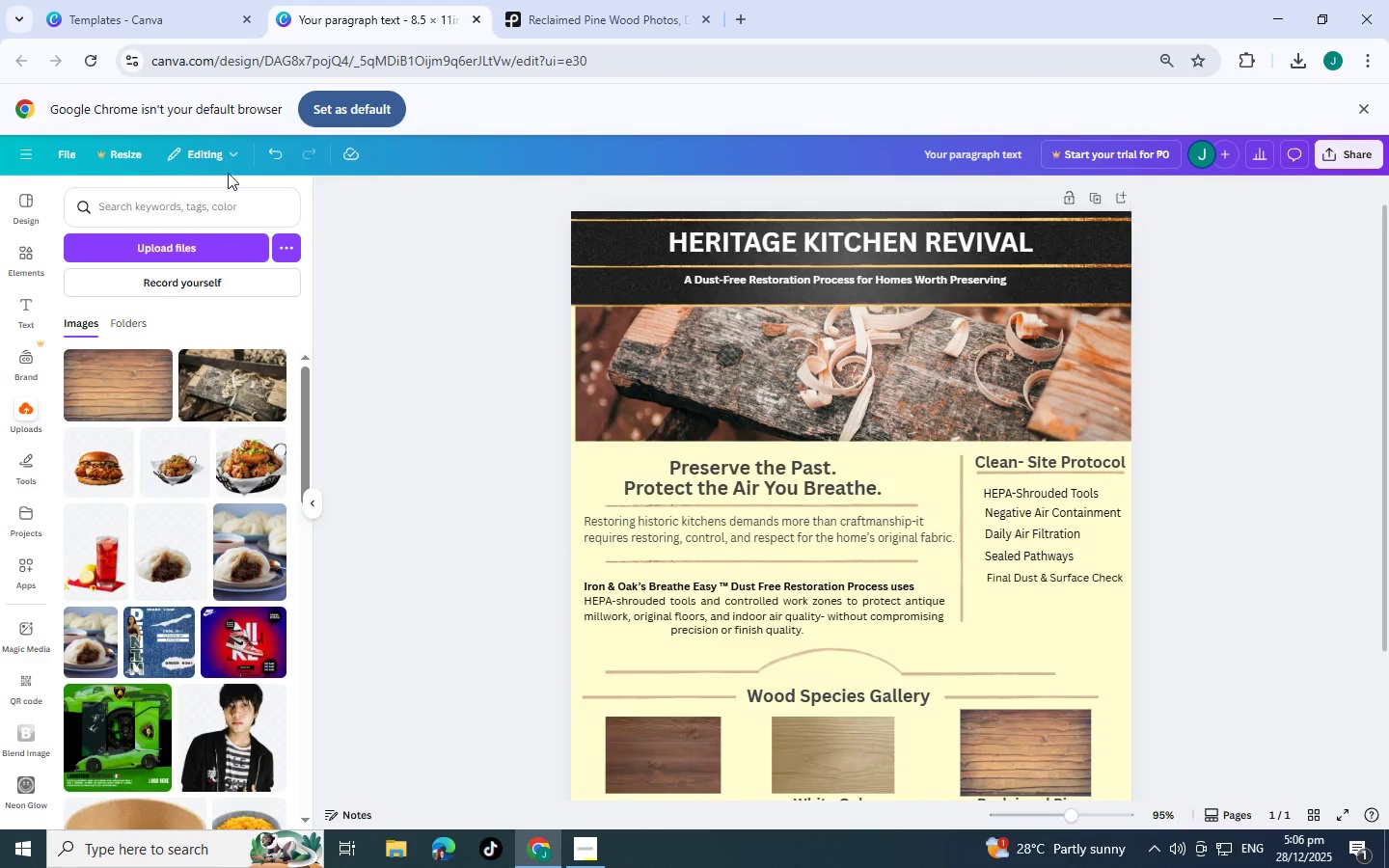 
left_click([25, 263])
 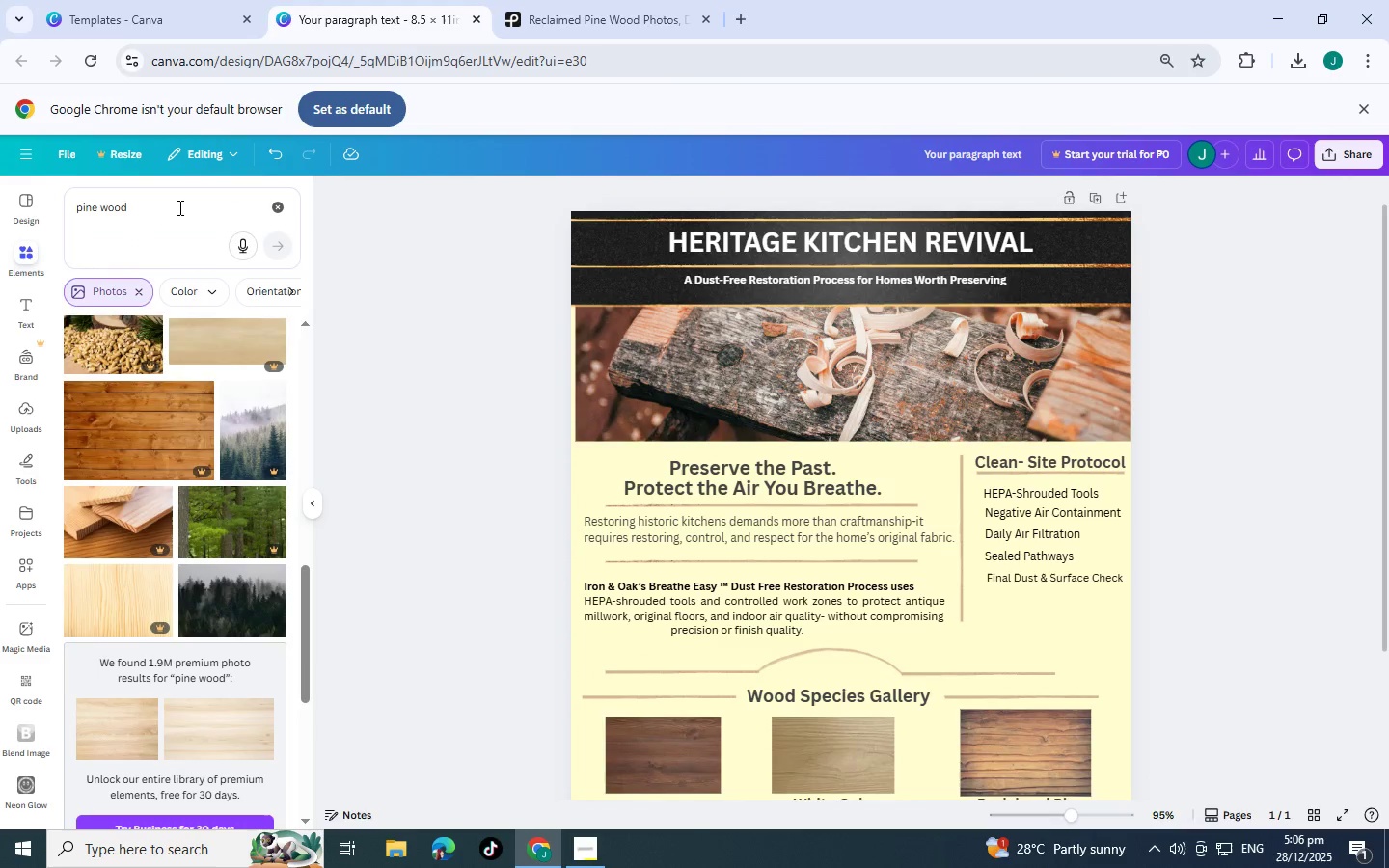 
left_click([178, 207])
 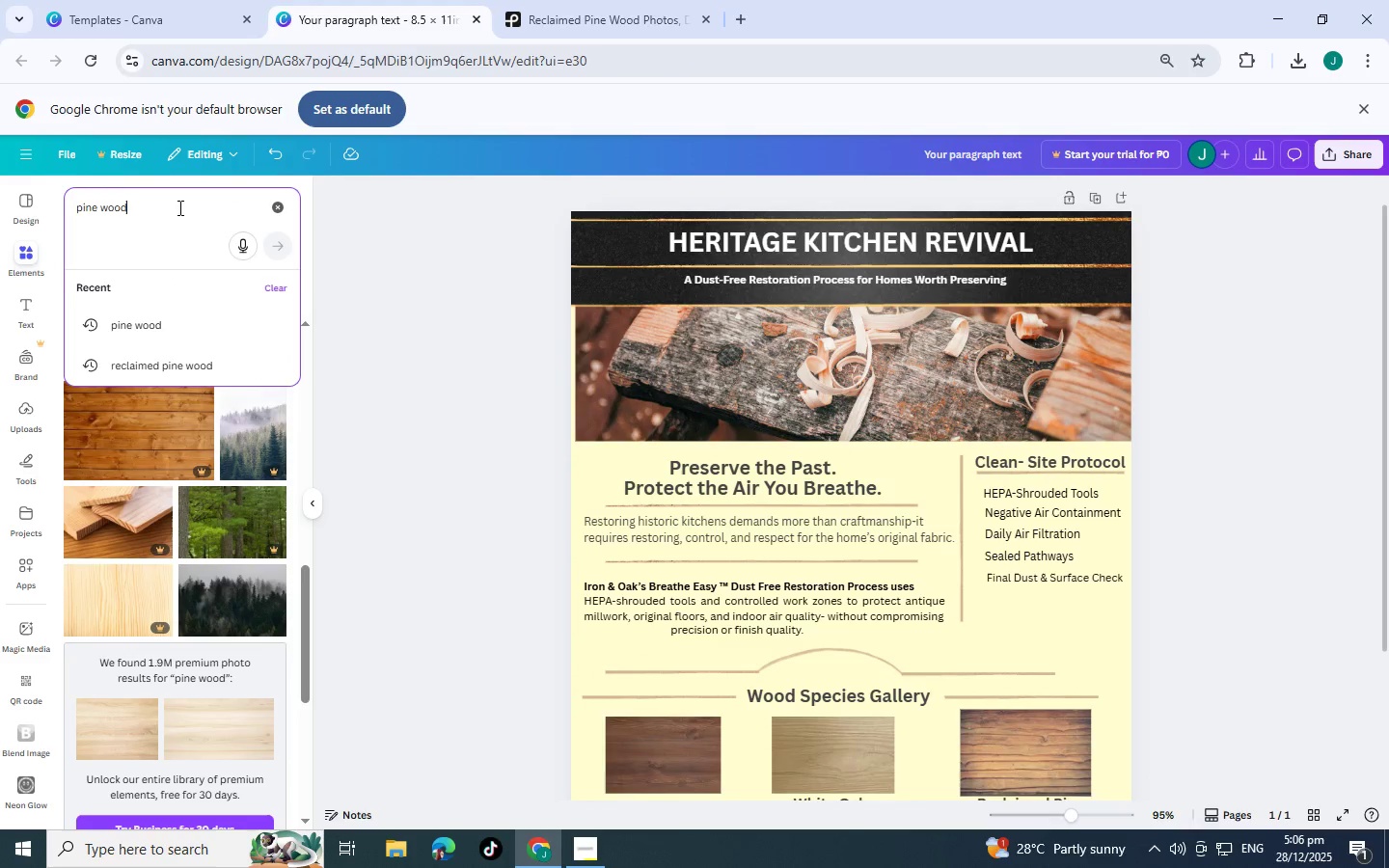 
left_click_drag(start_coordinate=[178, 207], to_coordinate=[0, 193])
 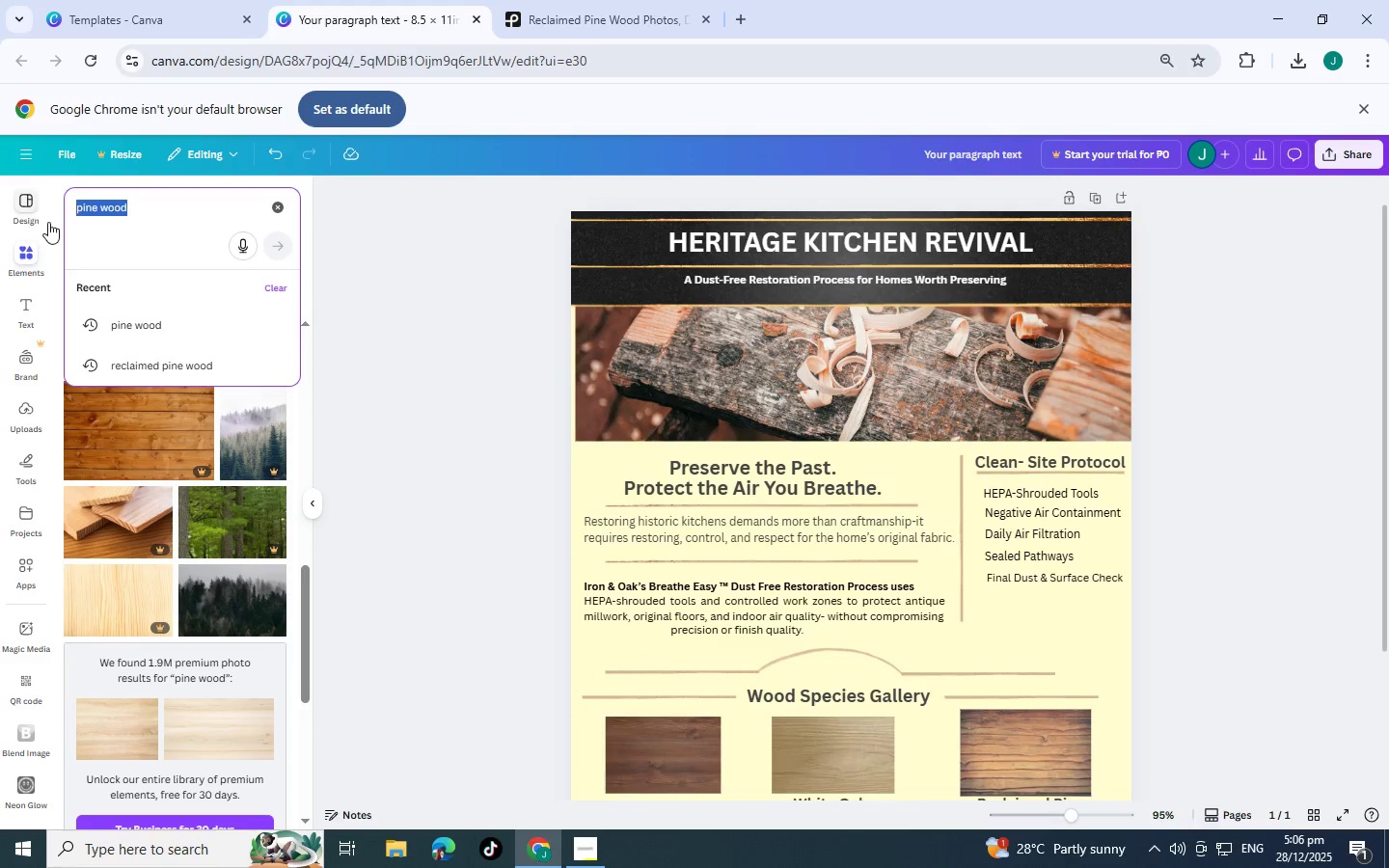 
type(bullet)
 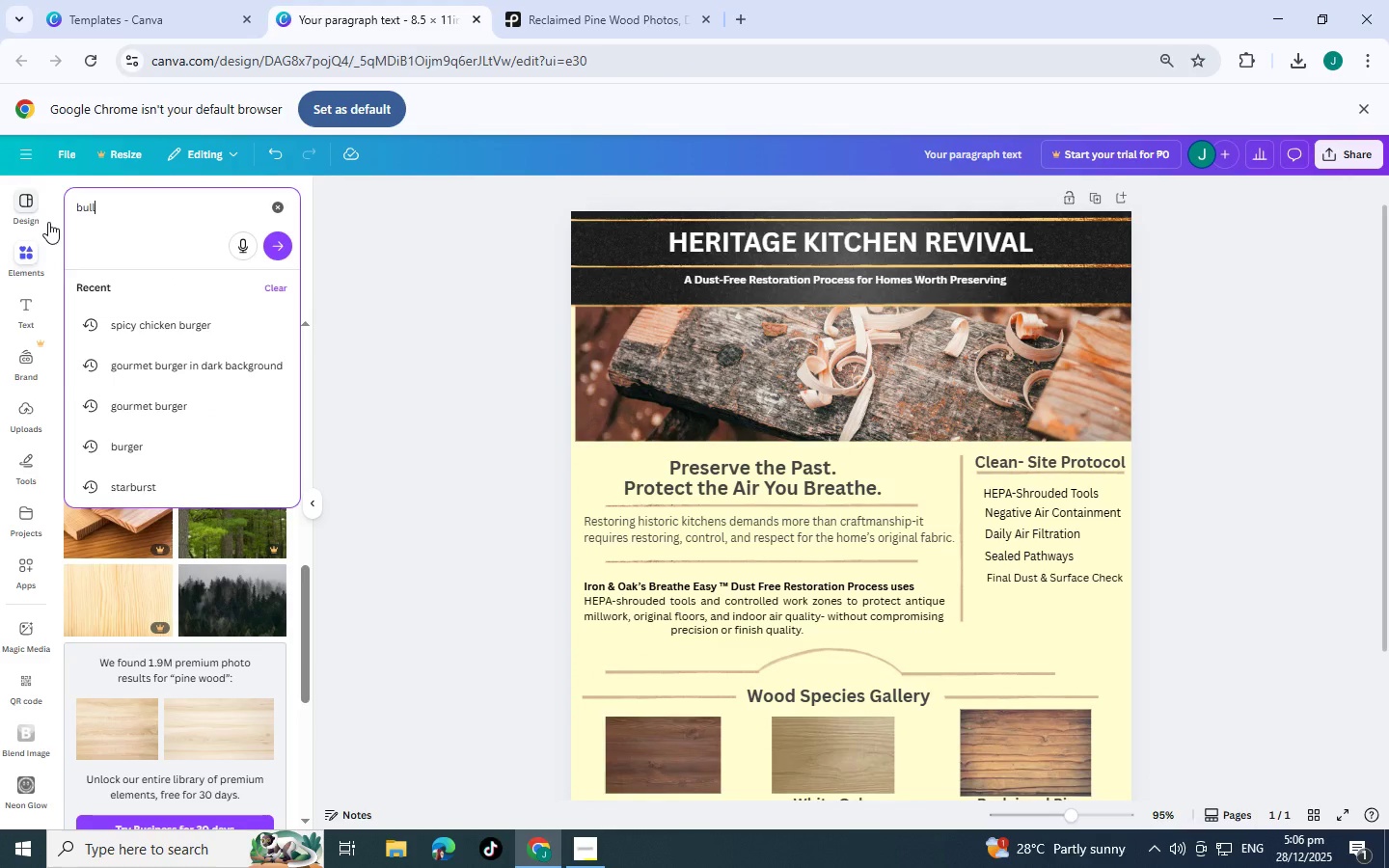 
key(Enter)
 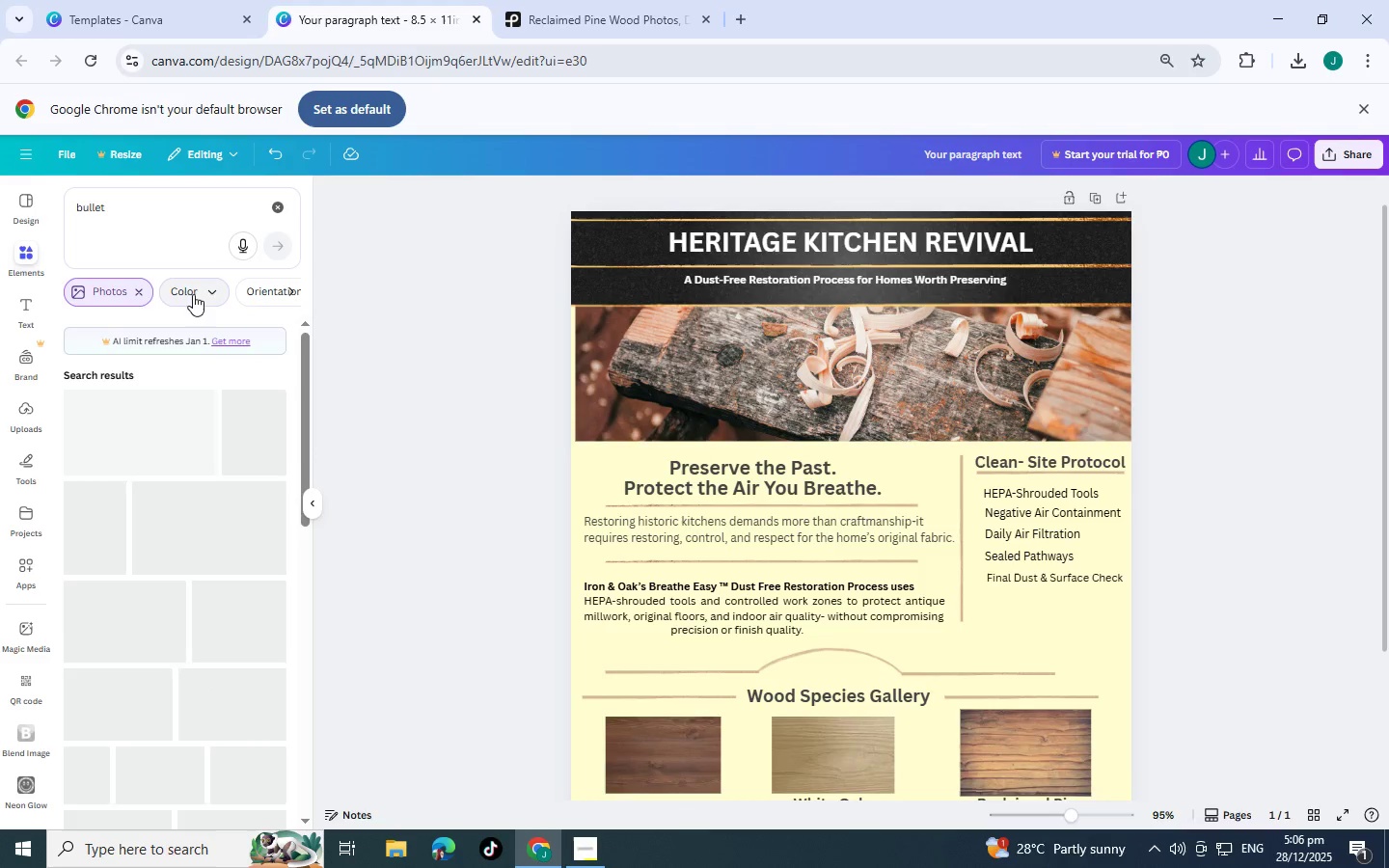 
left_click([140, 290])
 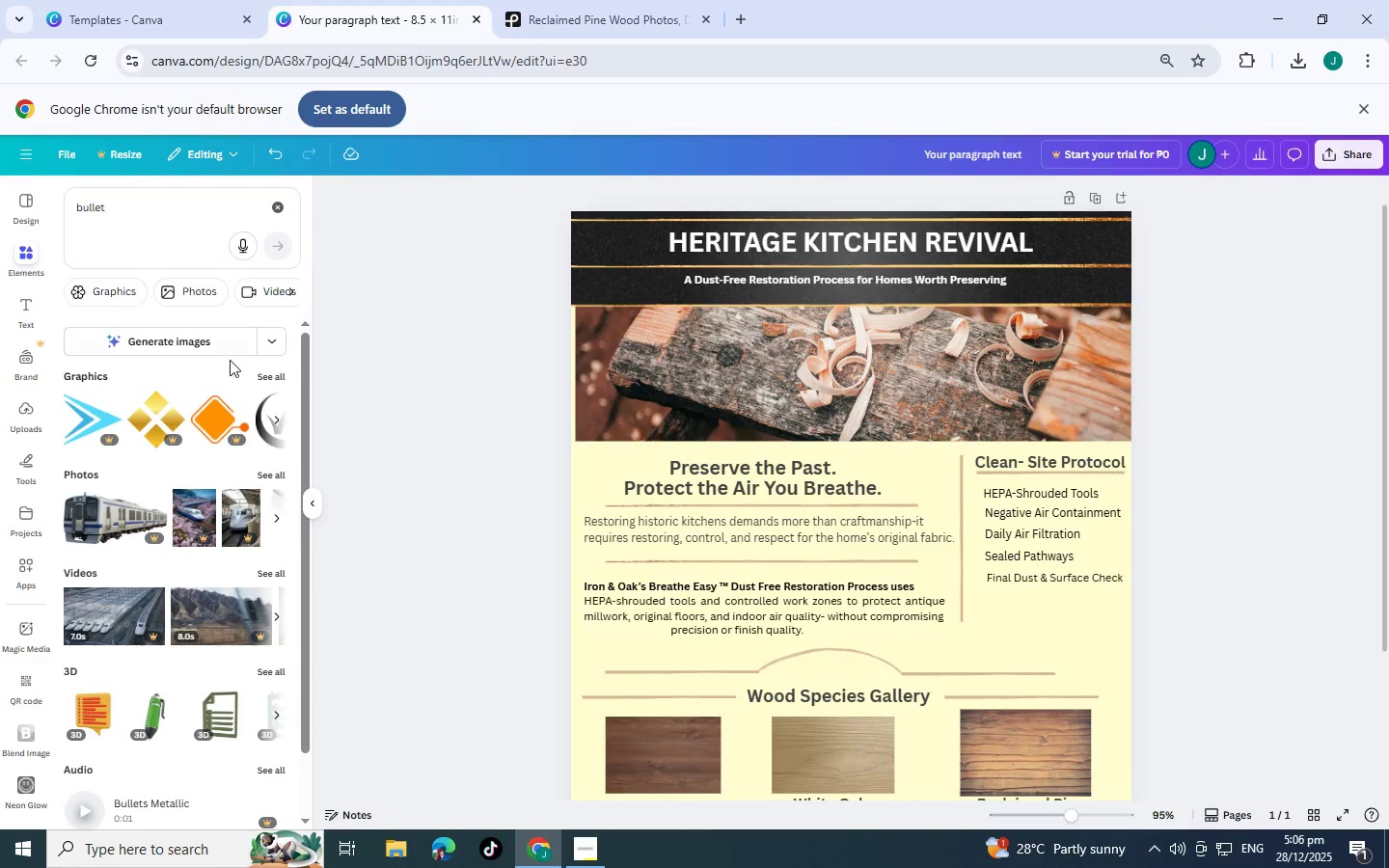 
left_click([273, 372])
 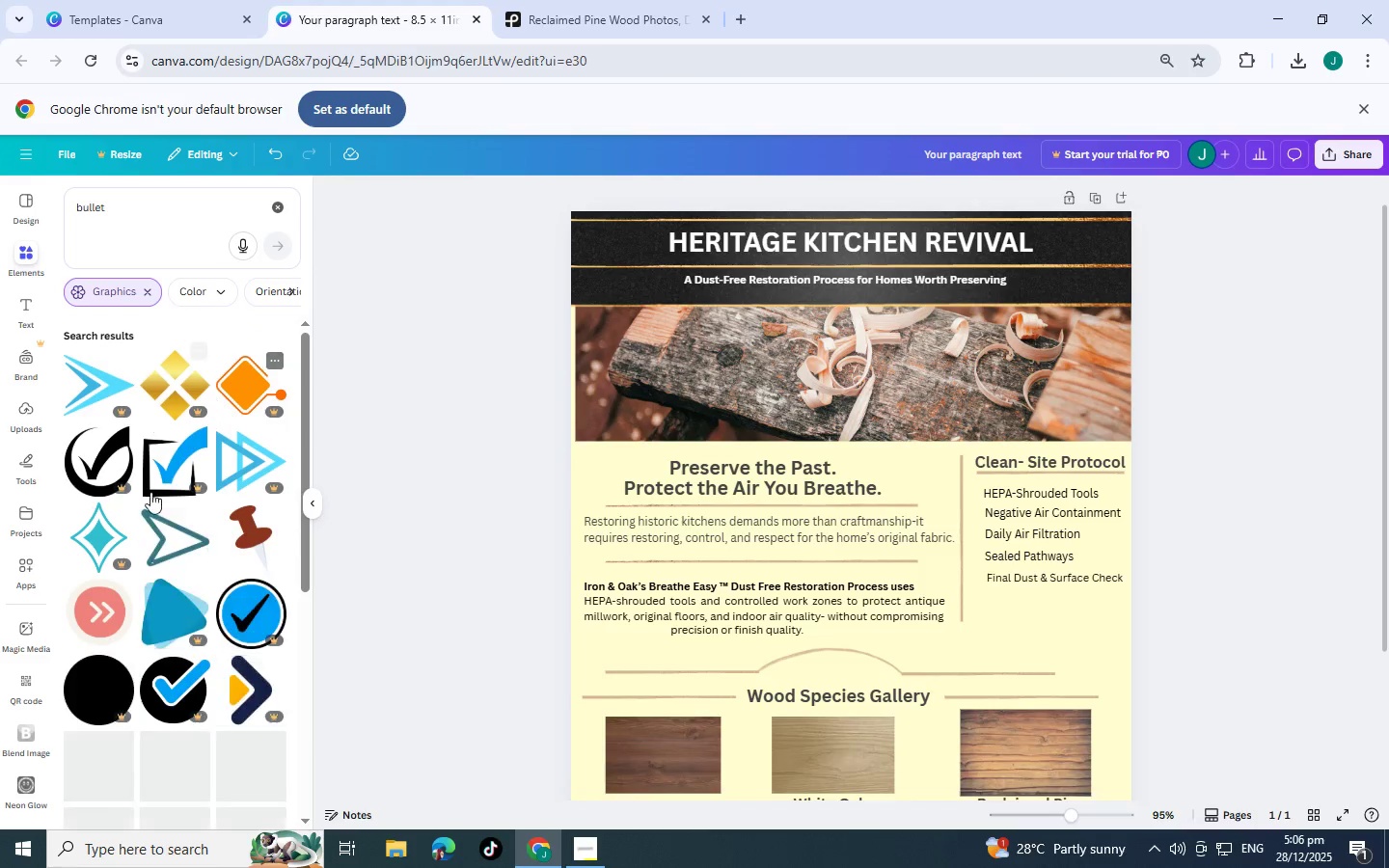 
scroll: coordinate [118, 577], scroll_direction: down, amount: 3.0
 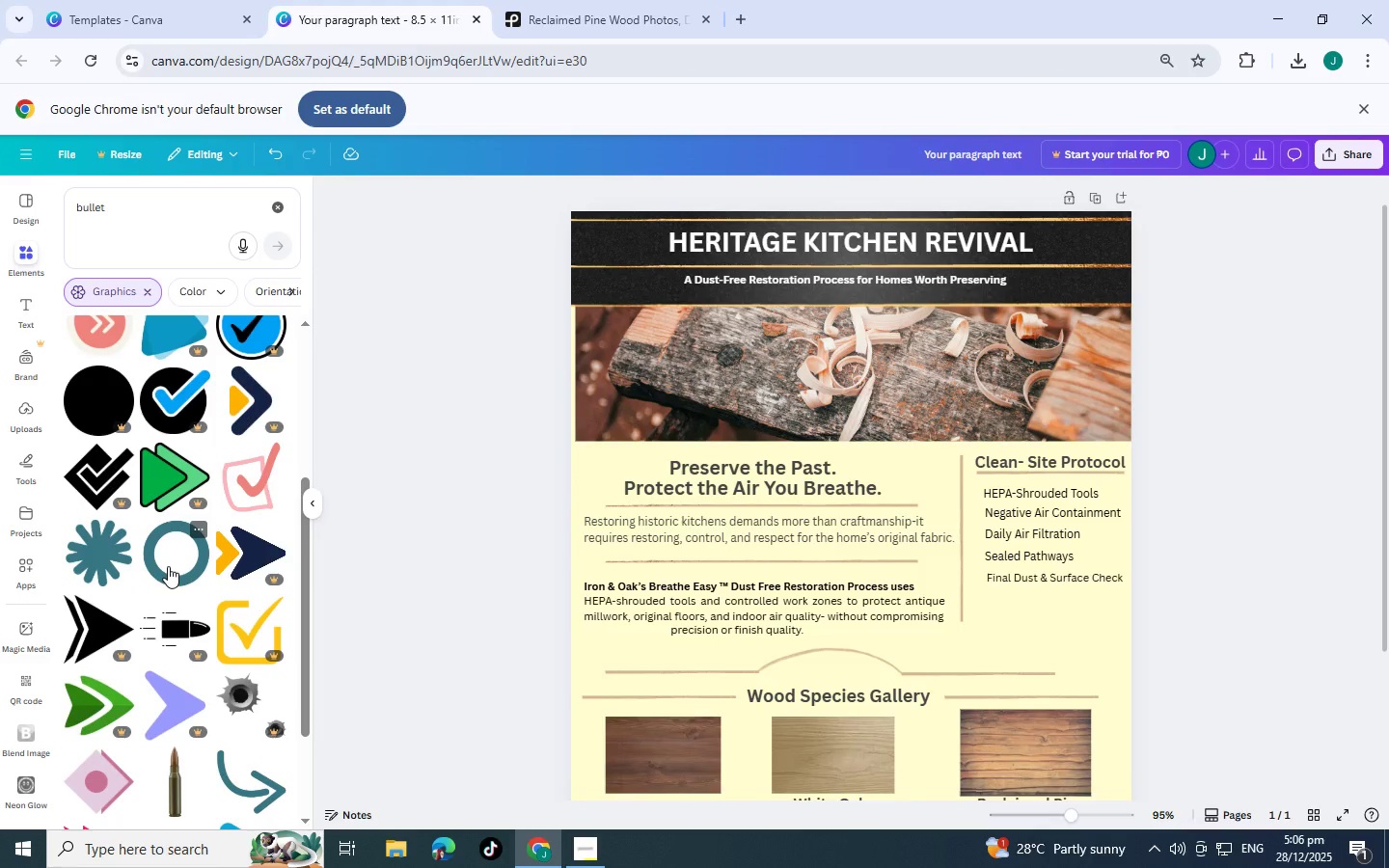 
left_click([168, 566])
 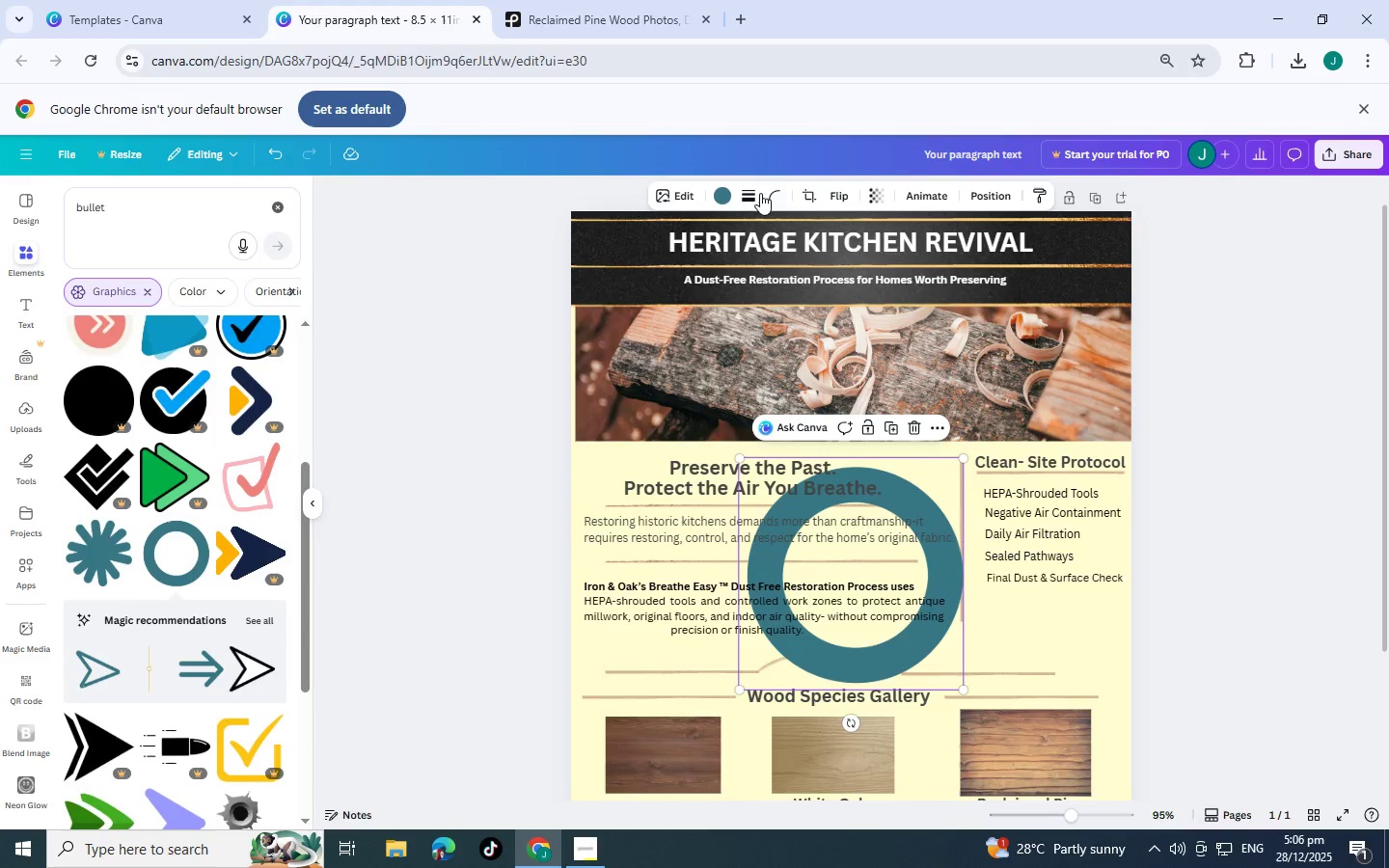 
left_click([719, 192])
 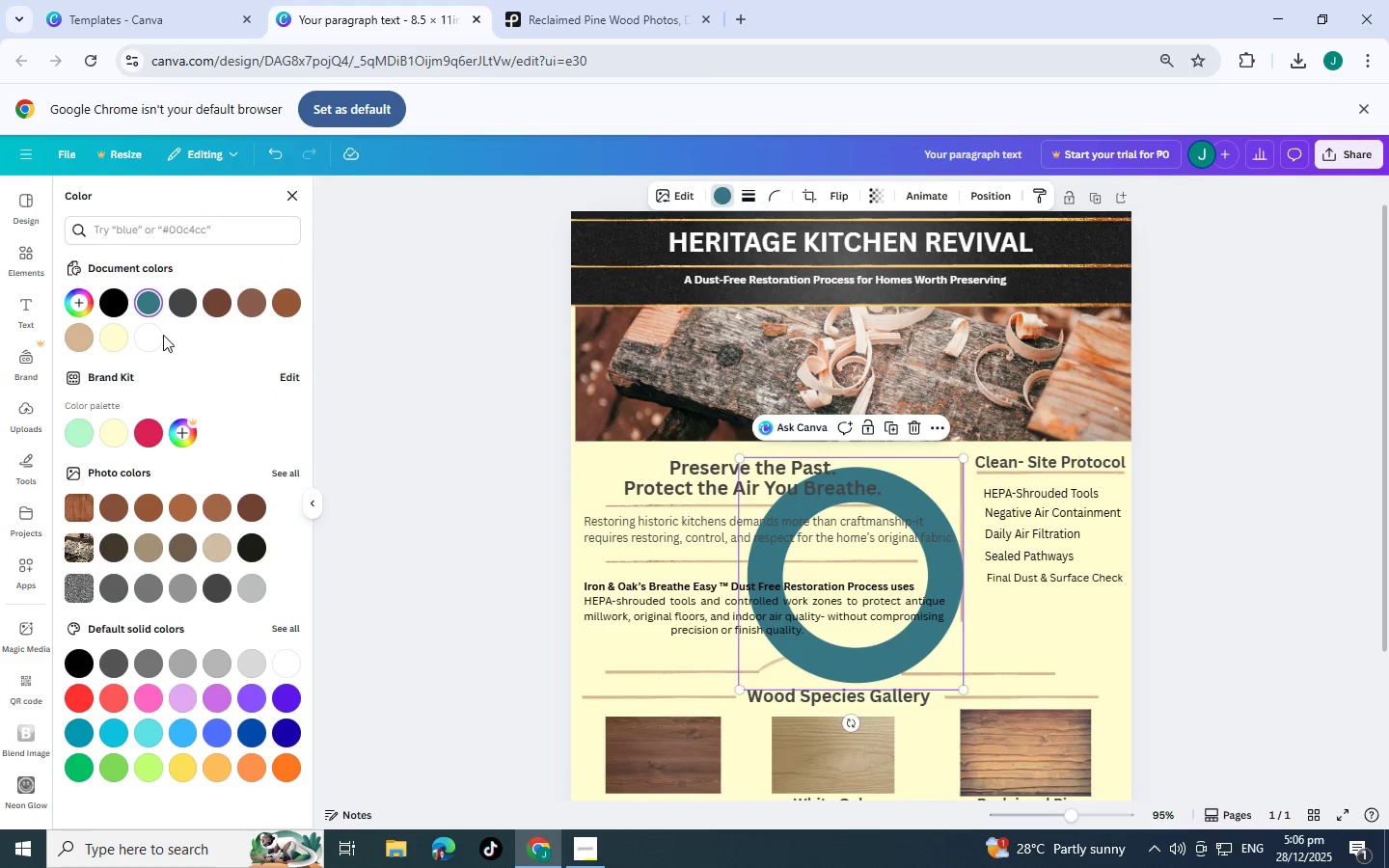 
left_click([238, 305])
 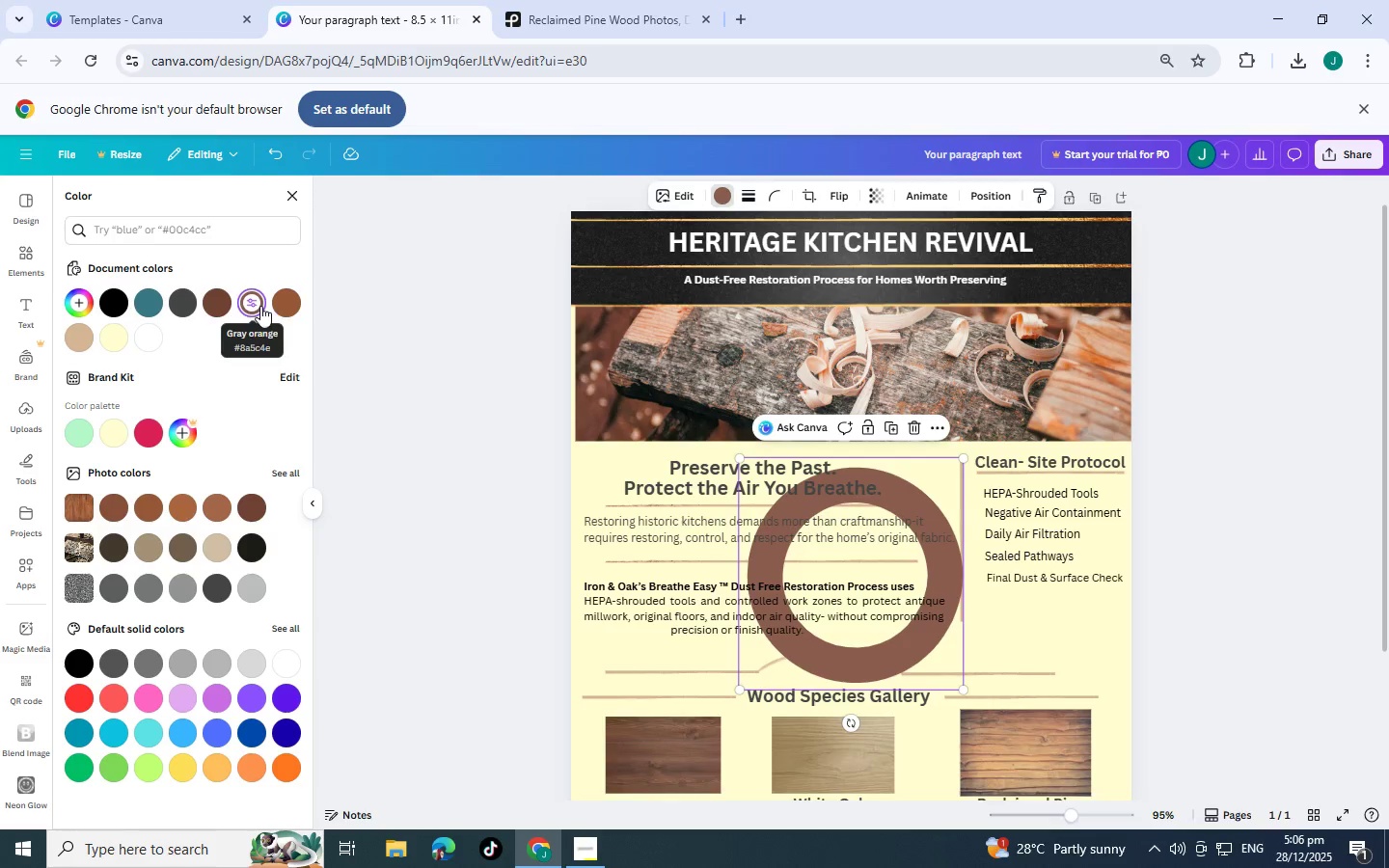 
left_click([290, 306])
 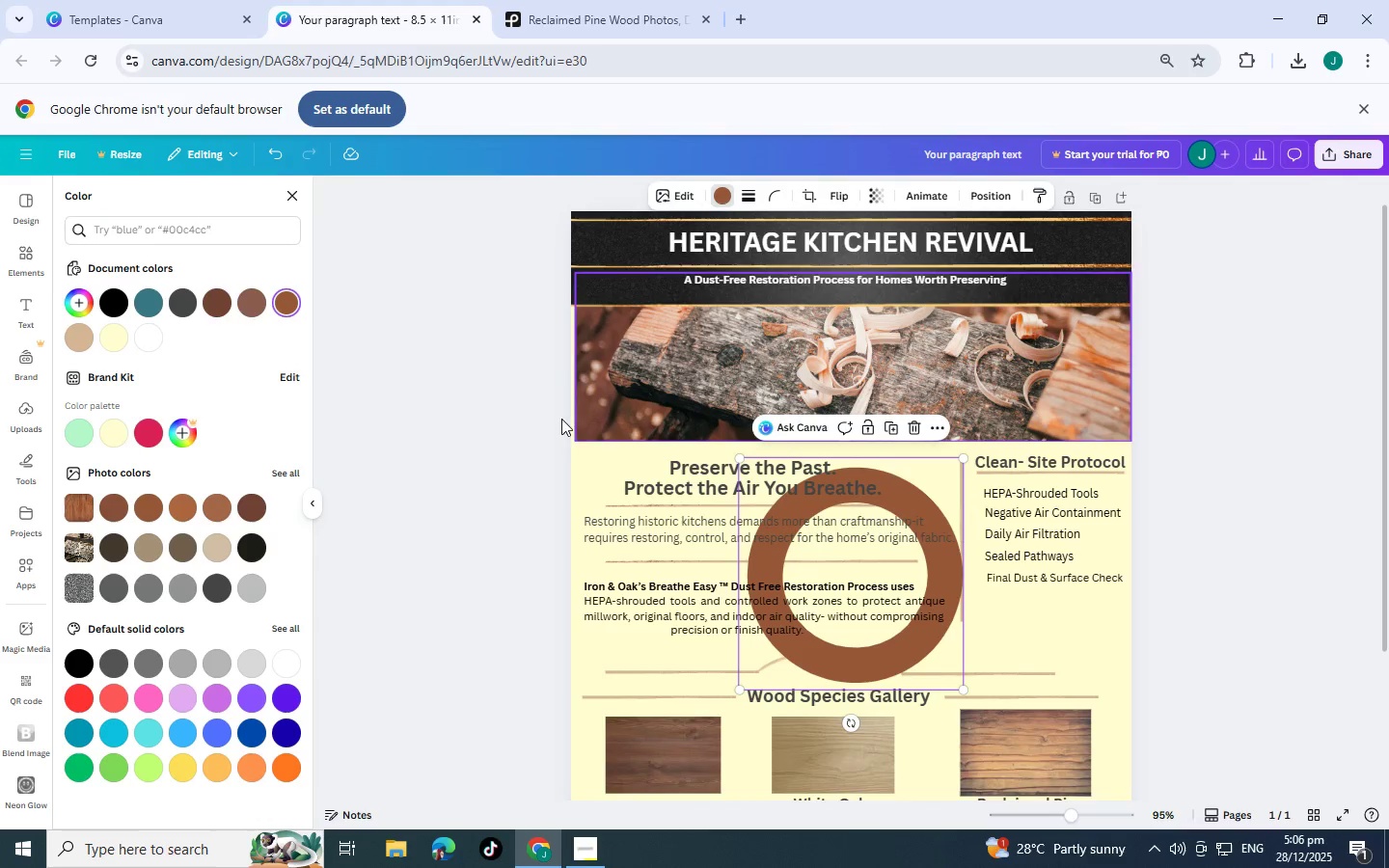 
left_click([173, 550])
 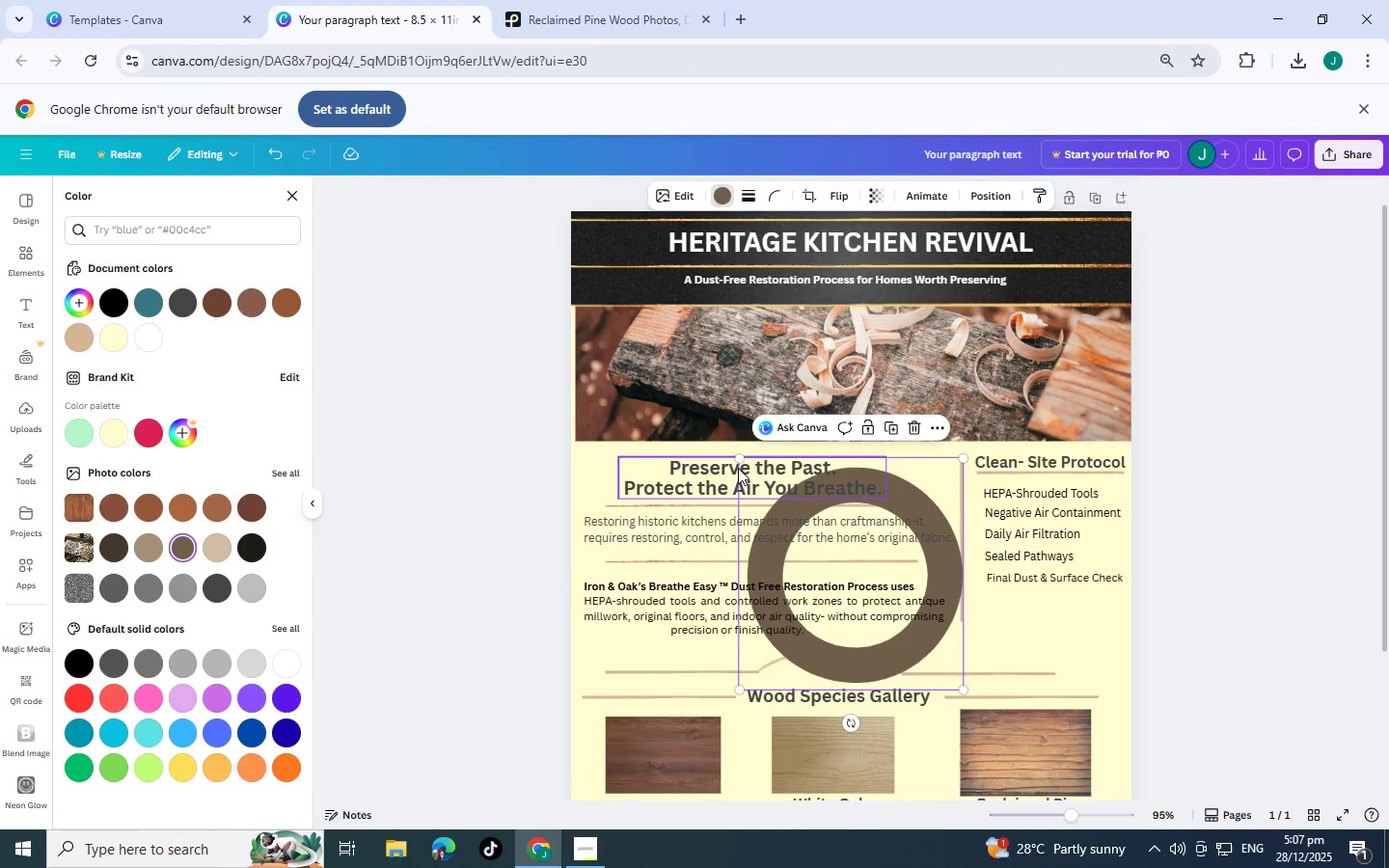 
left_click_drag(start_coordinate=[740, 462], to_coordinate=[983, 641])
 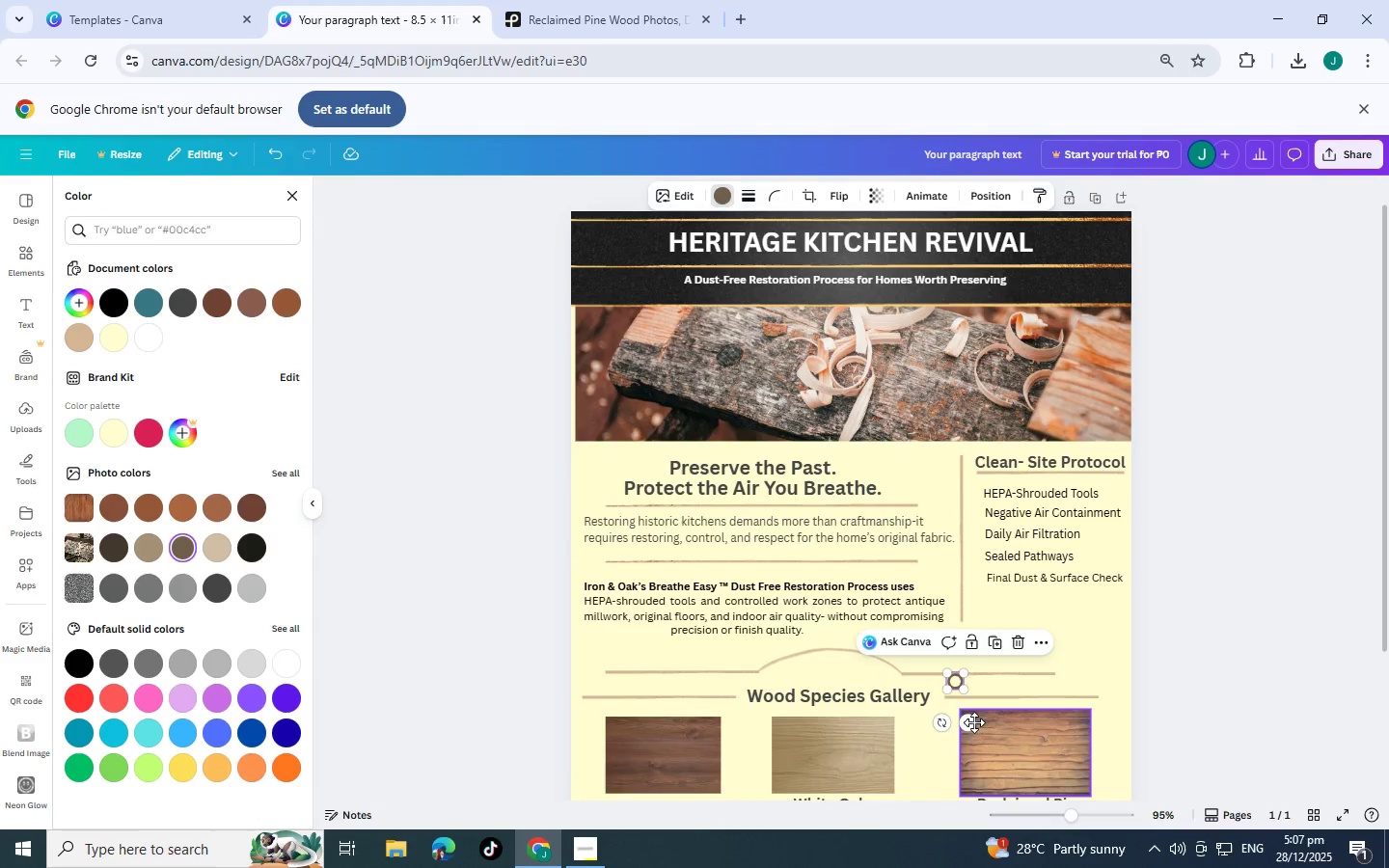 
left_click_drag(start_coordinate=[972, 722], to_coordinate=[990, 535])
 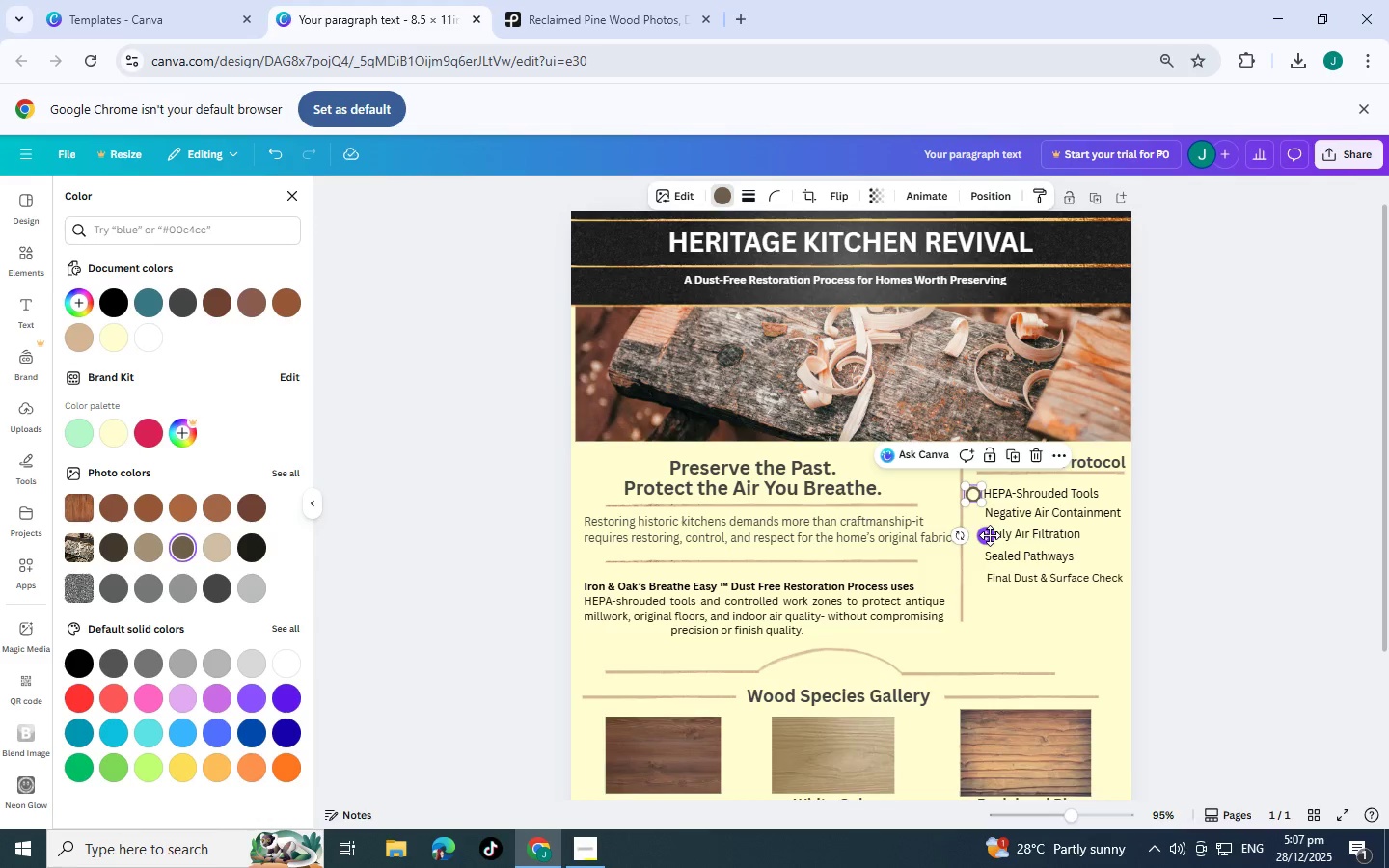 
key(Control+C)
 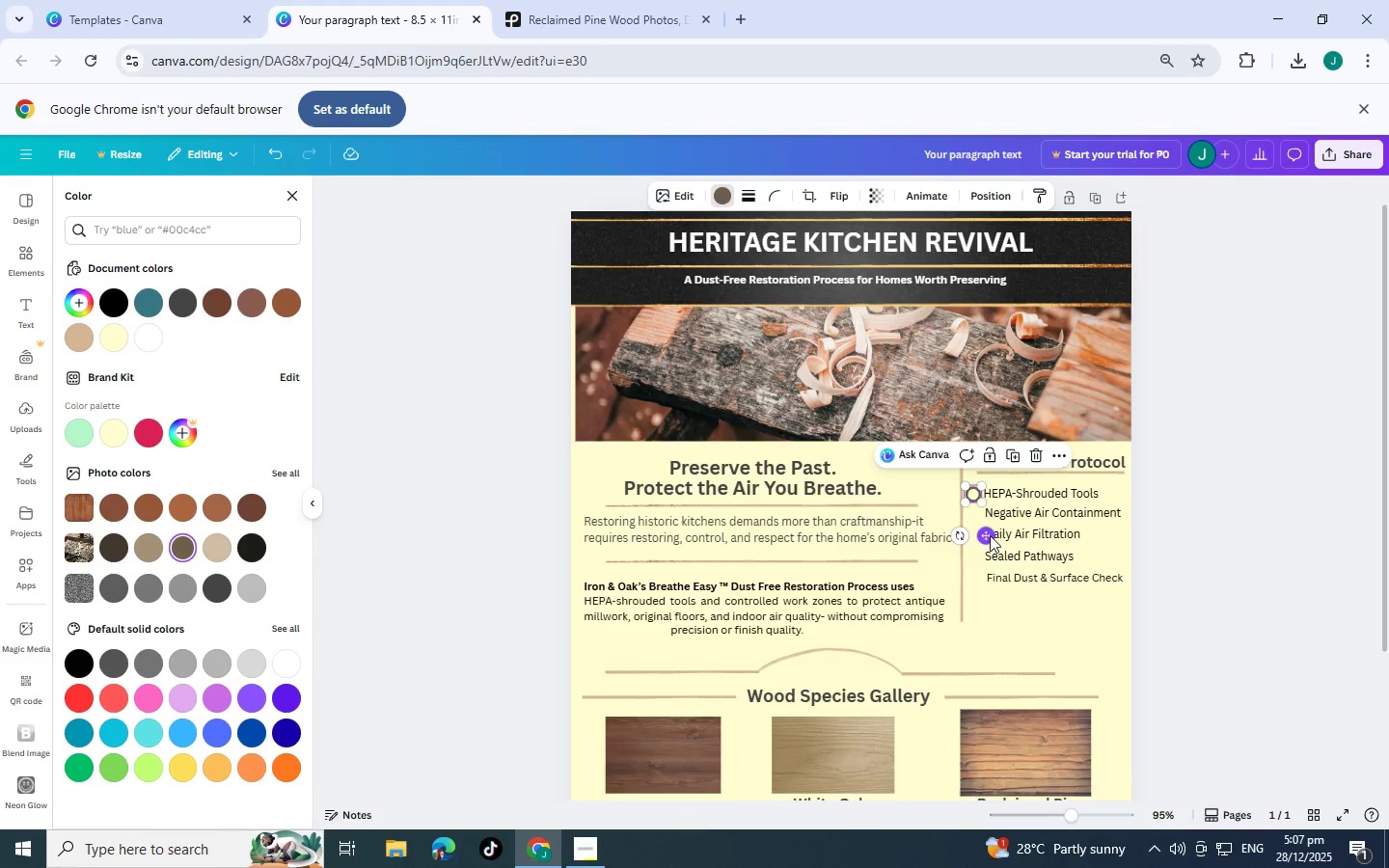 
key(Control+V)
 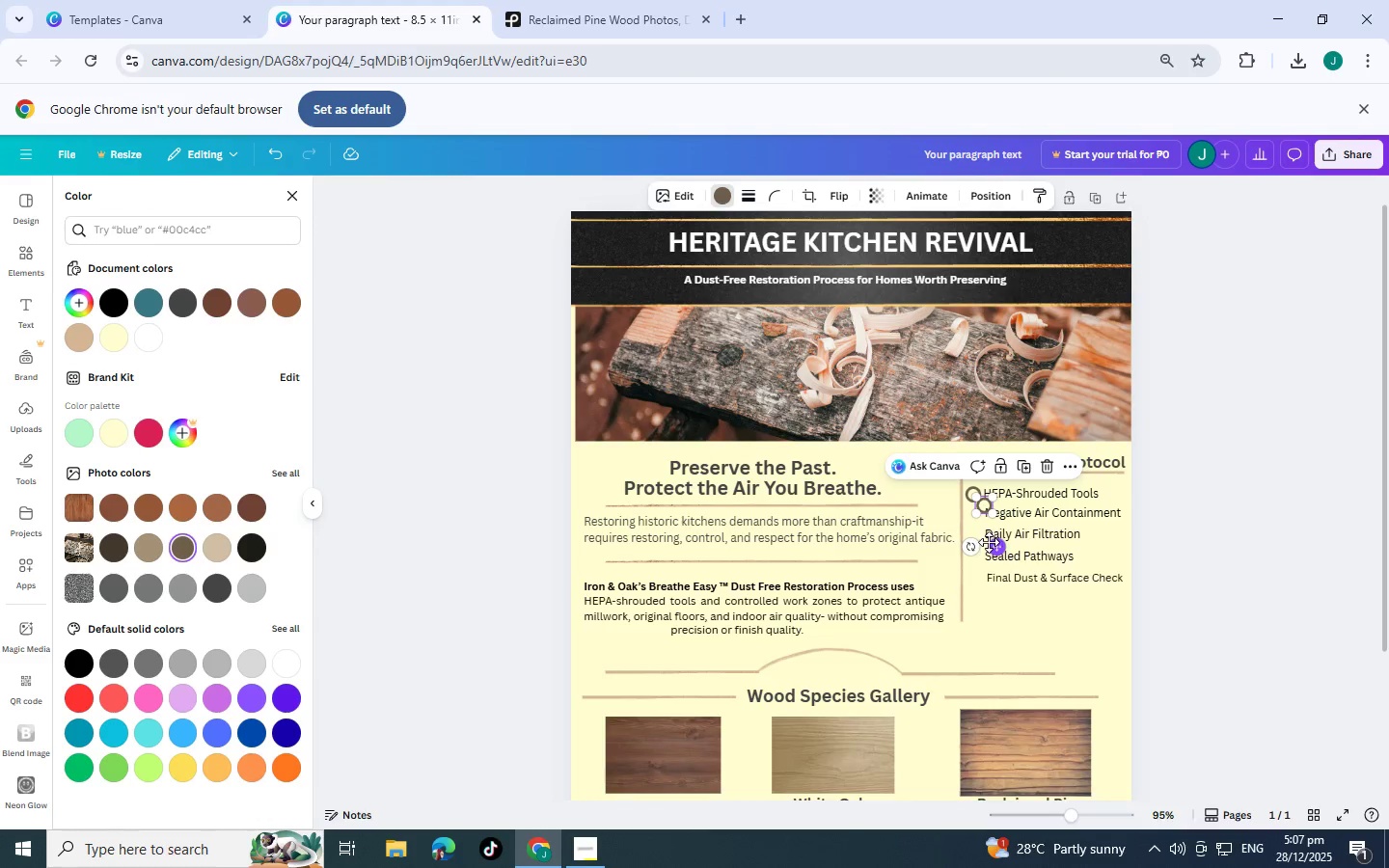 
left_click_drag(start_coordinate=[992, 543], to_coordinate=[980, 552])
 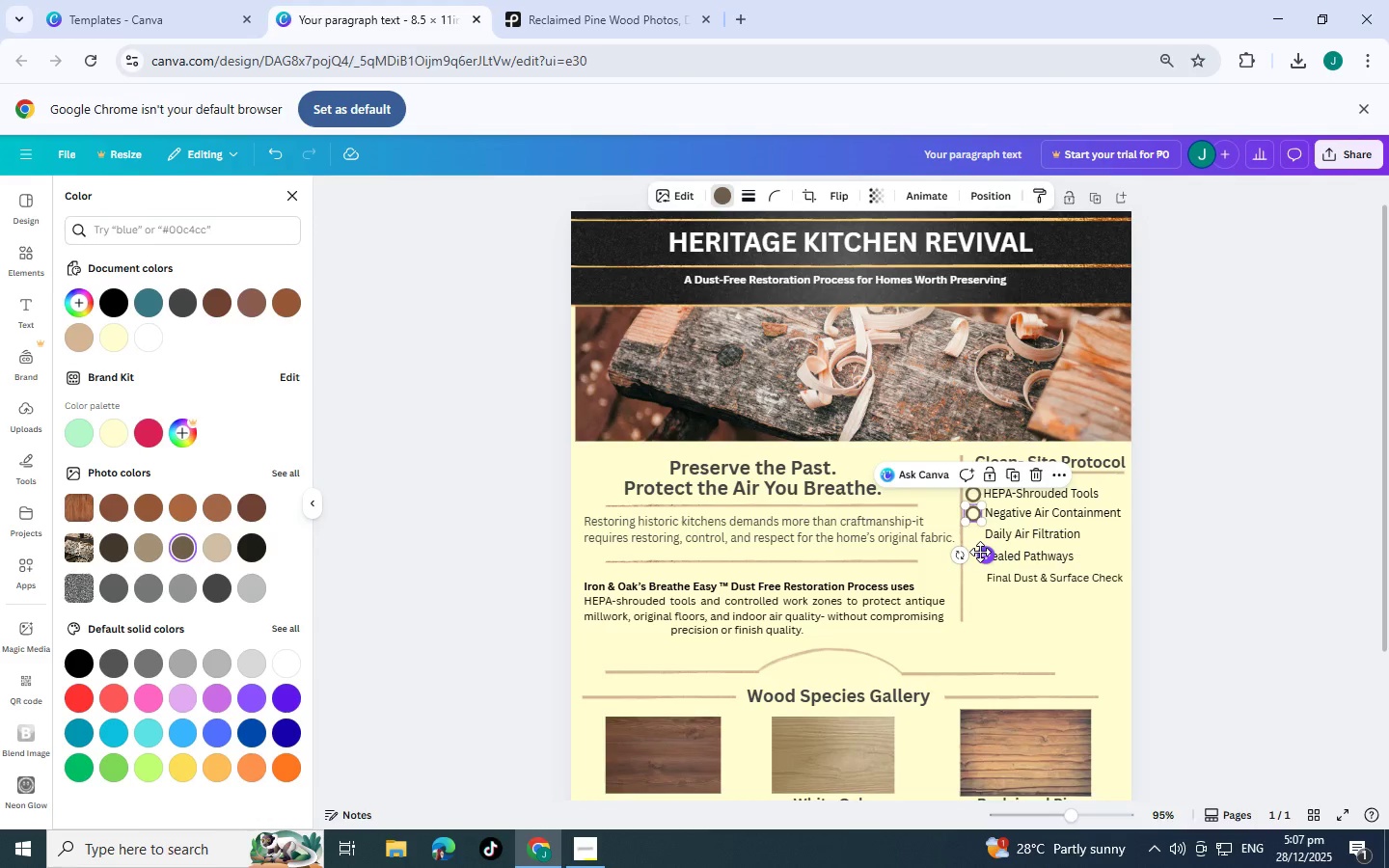 
key(Control+C)
 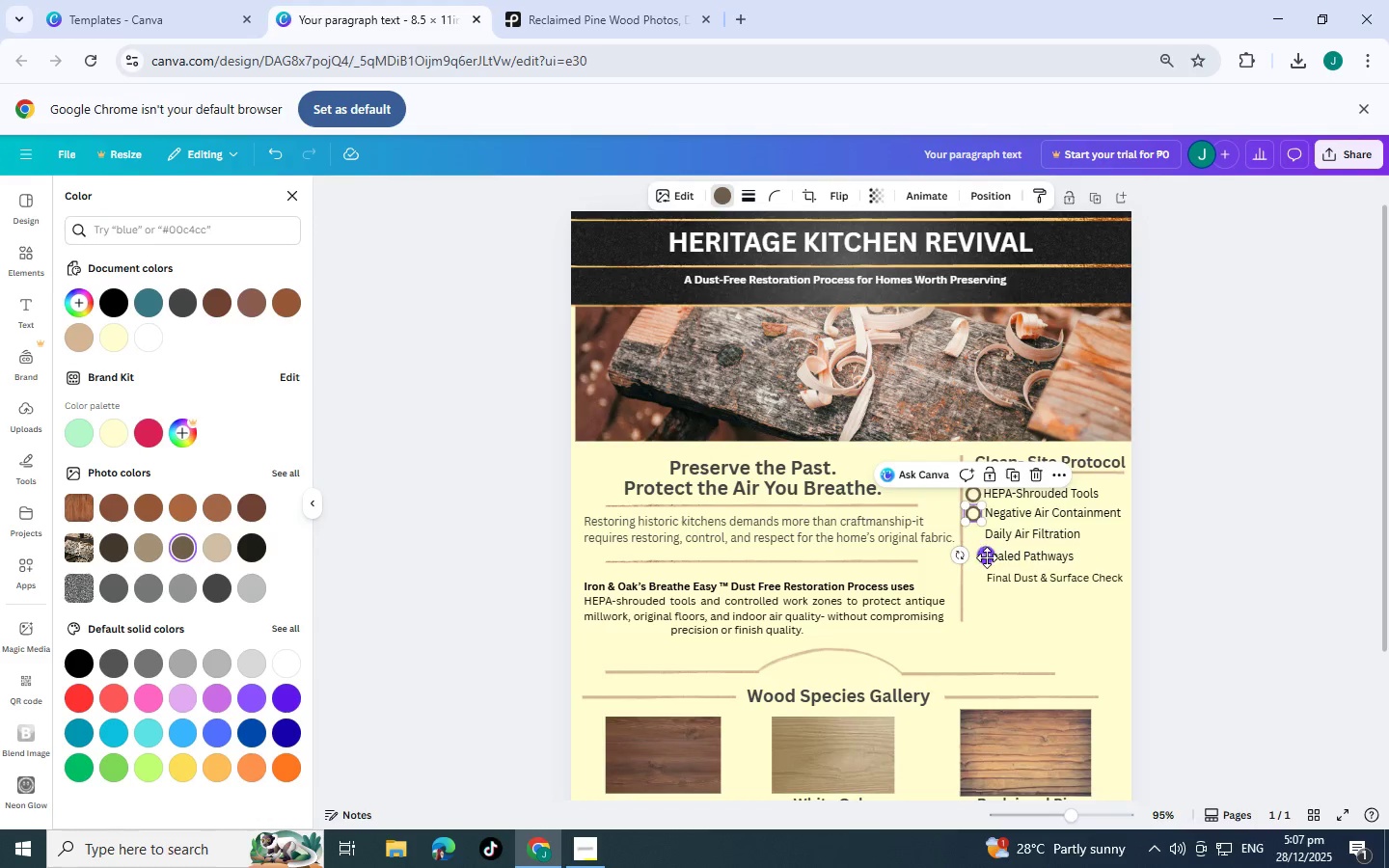 
key(Control+V)
 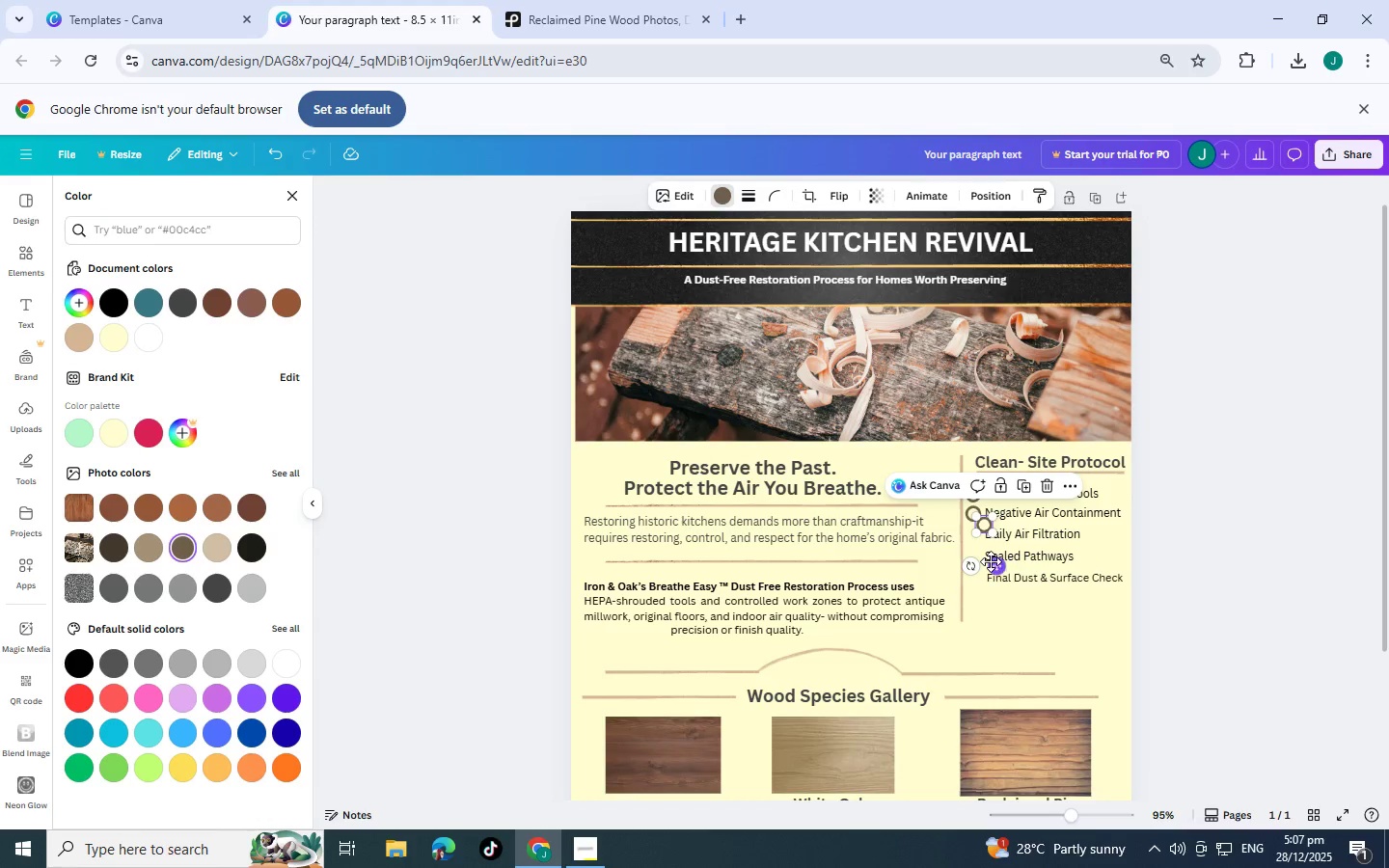 
left_click_drag(start_coordinate=[992, 562], to_coordinate=[980, 572])
 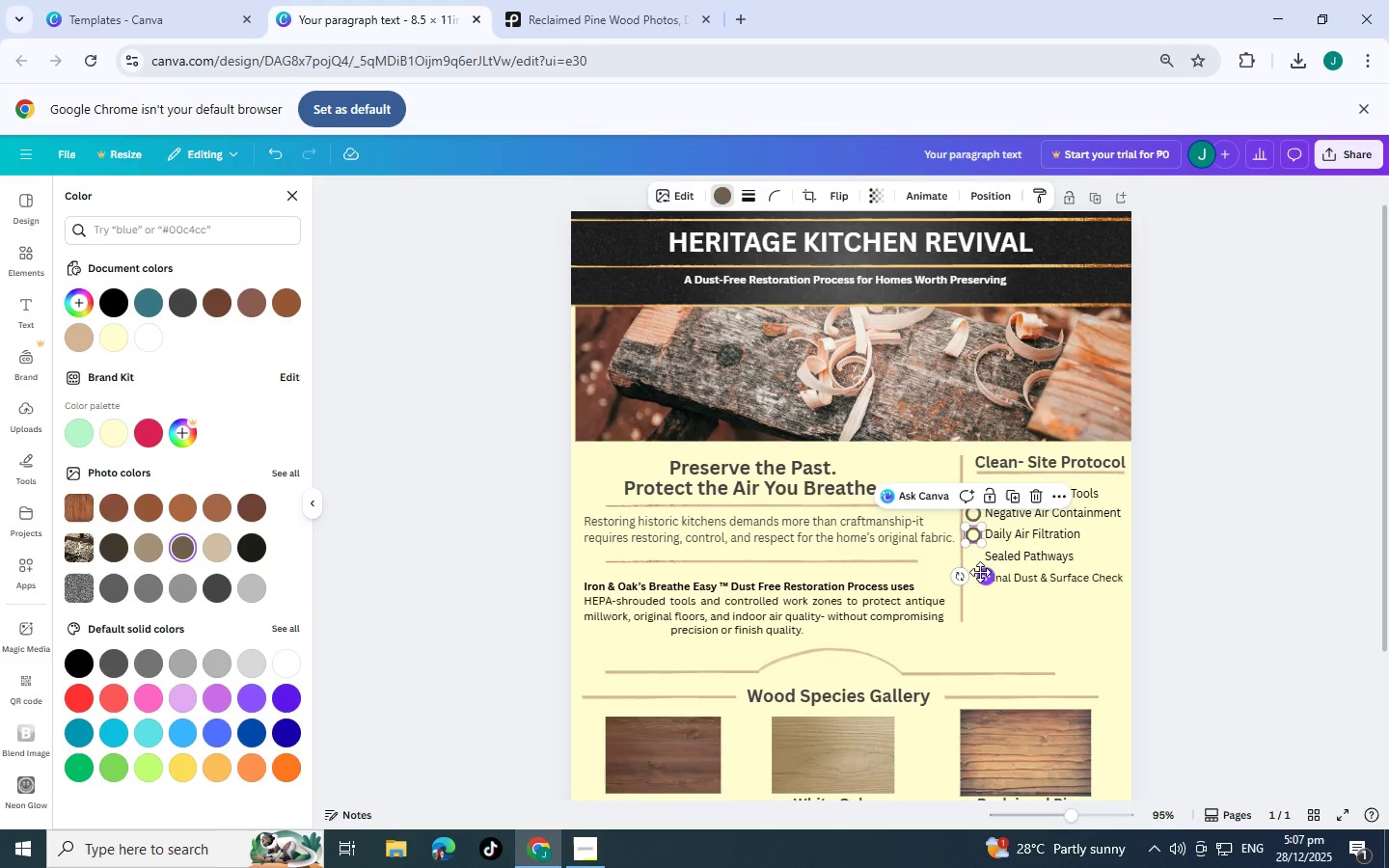 
key(Control+C)
 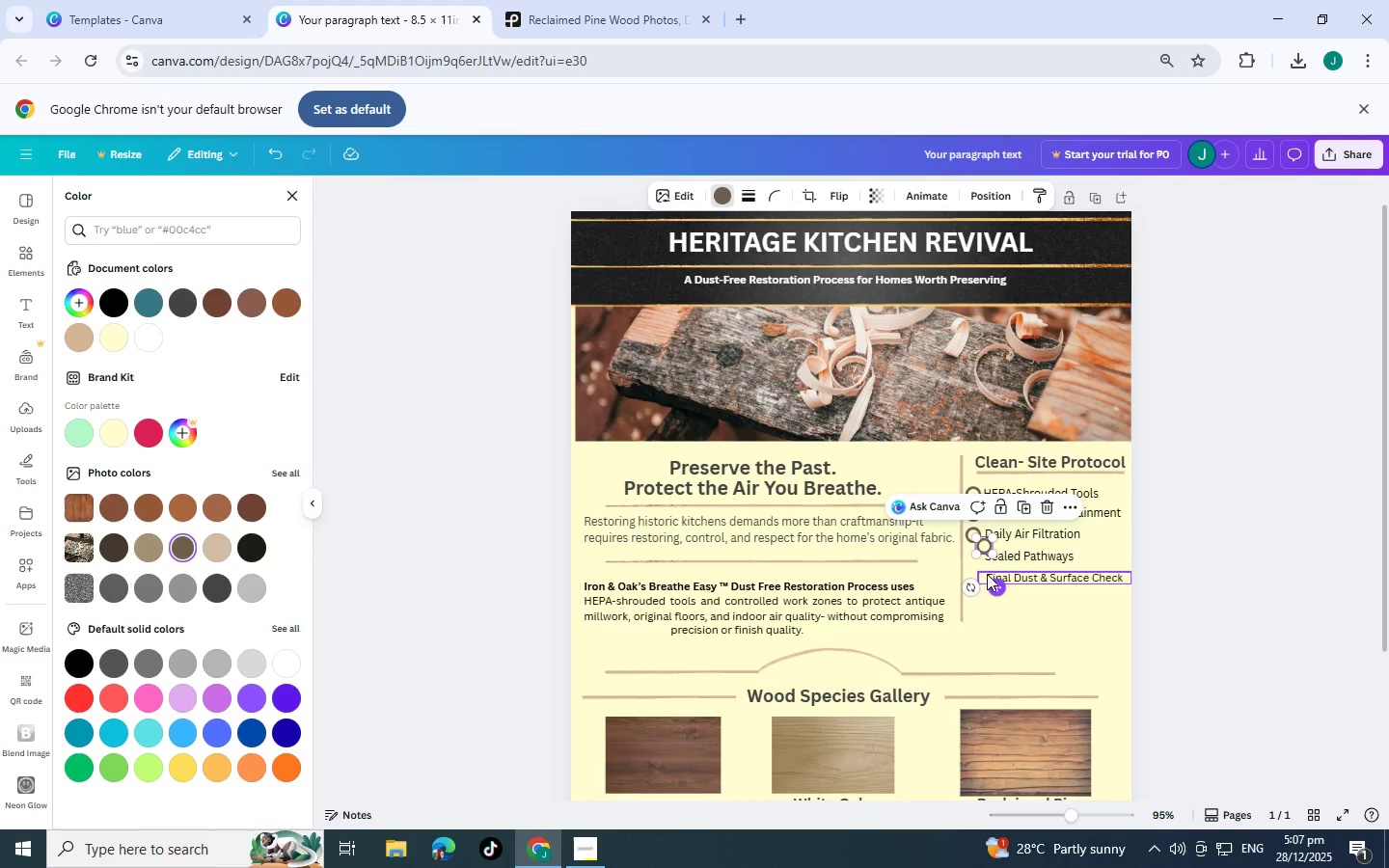 
key(Control+V)
 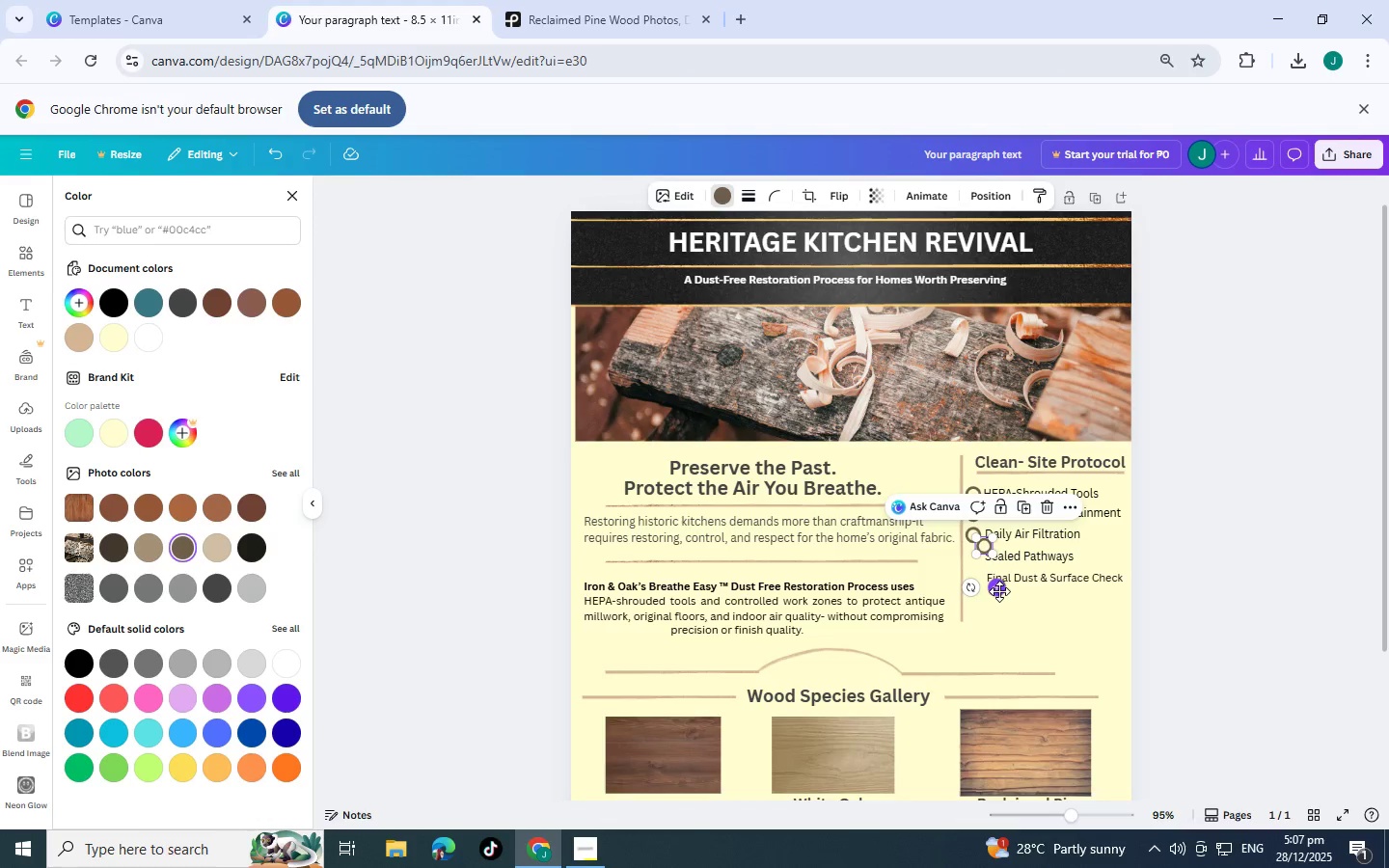 
left_click_drag(start_coordinate=[998, 591], to_coordinate=[988, 605])
 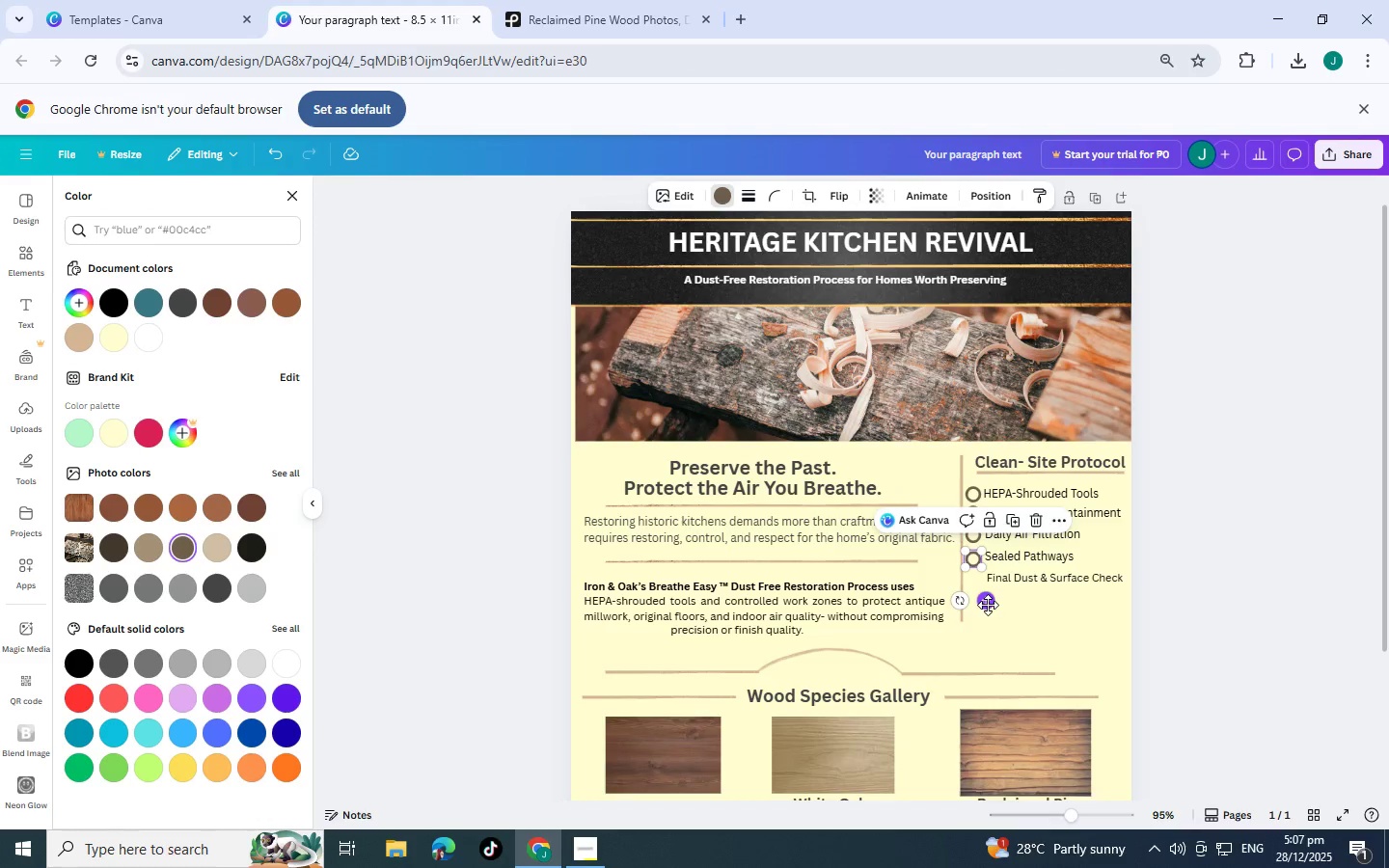 
key(Control+C)
 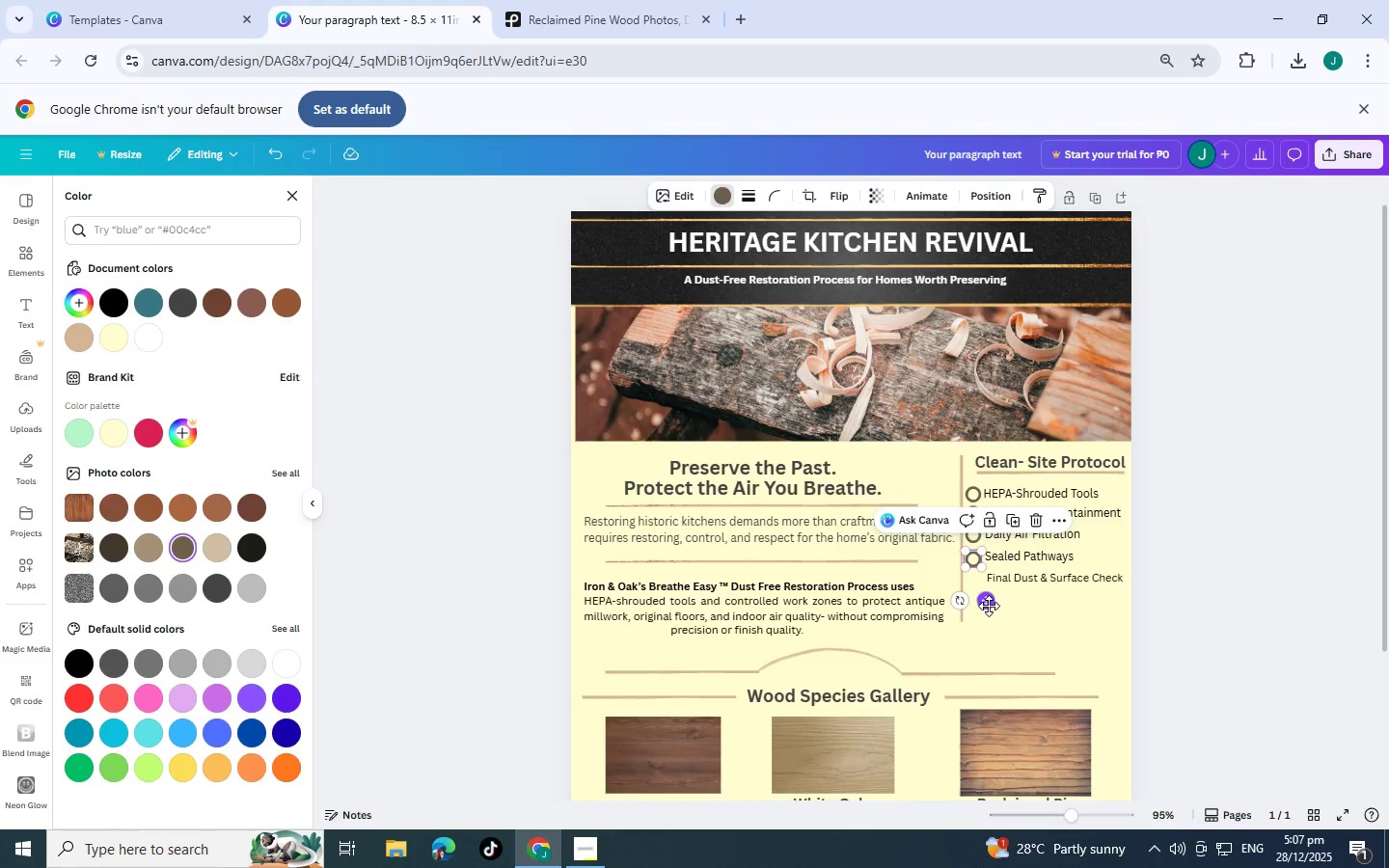 
key(Control+V)
 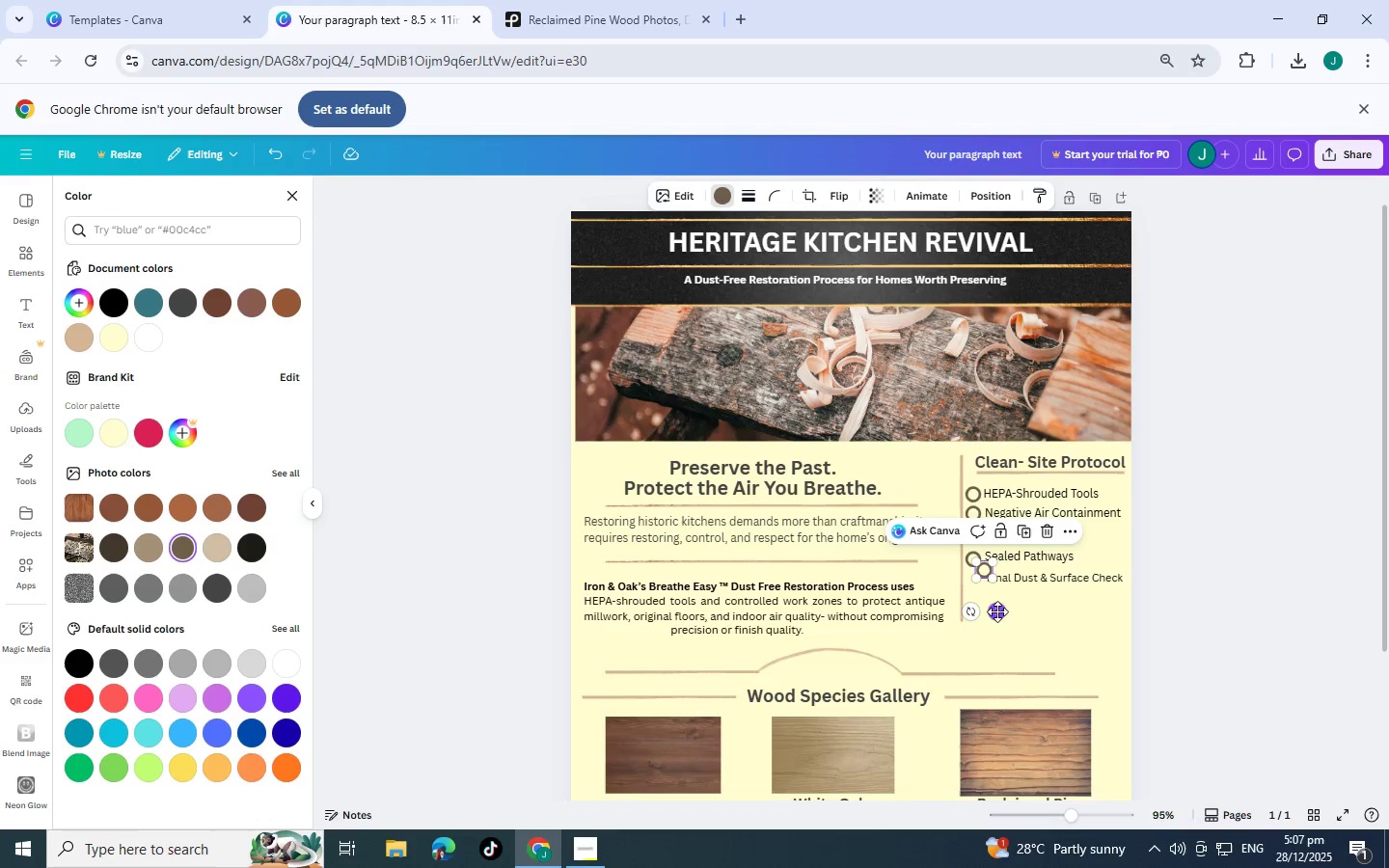 
left_click_drag(start_coordinate=[997, 614], to_coordinate=[986, 624])
 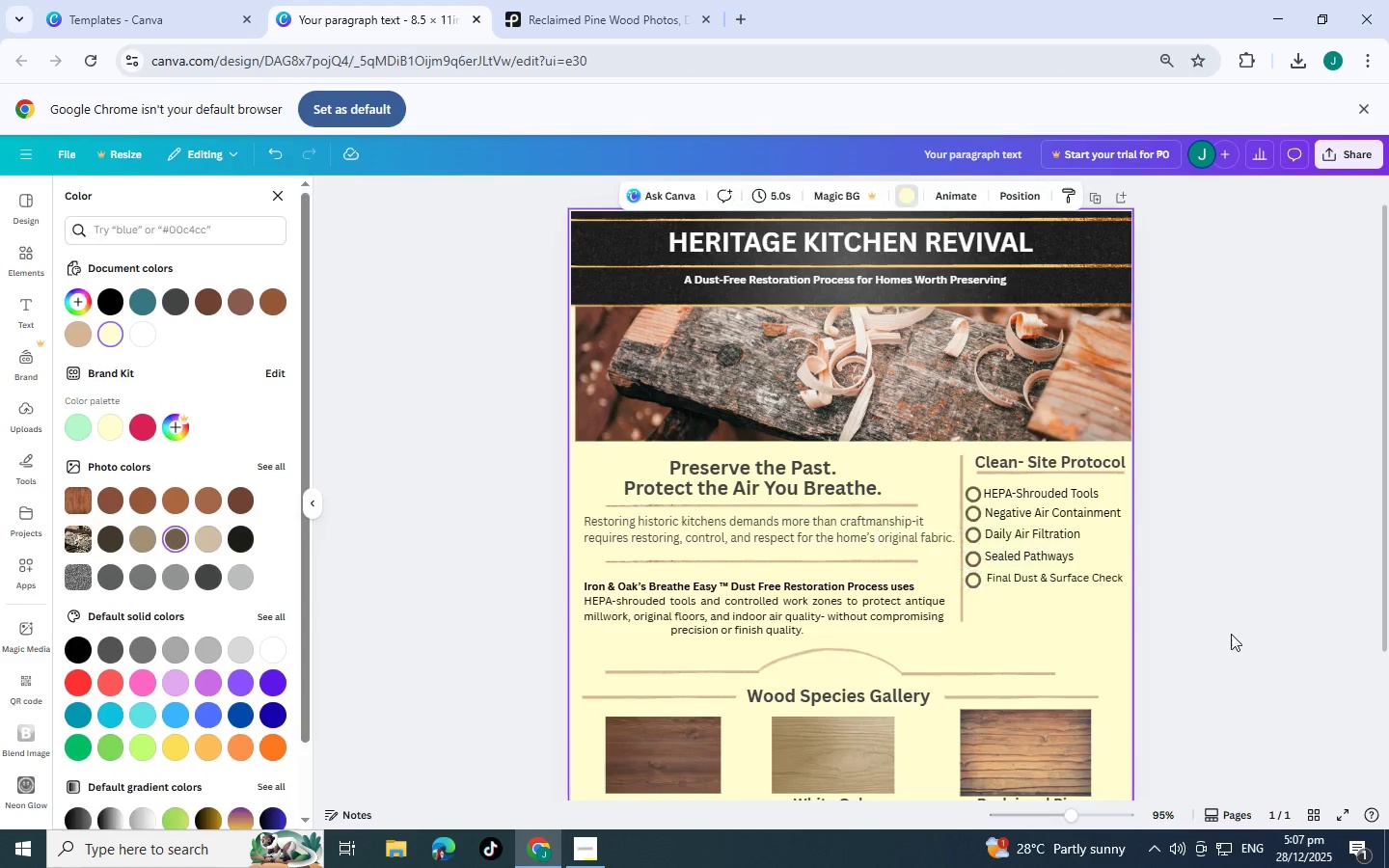 
double_click([1231, 634])
 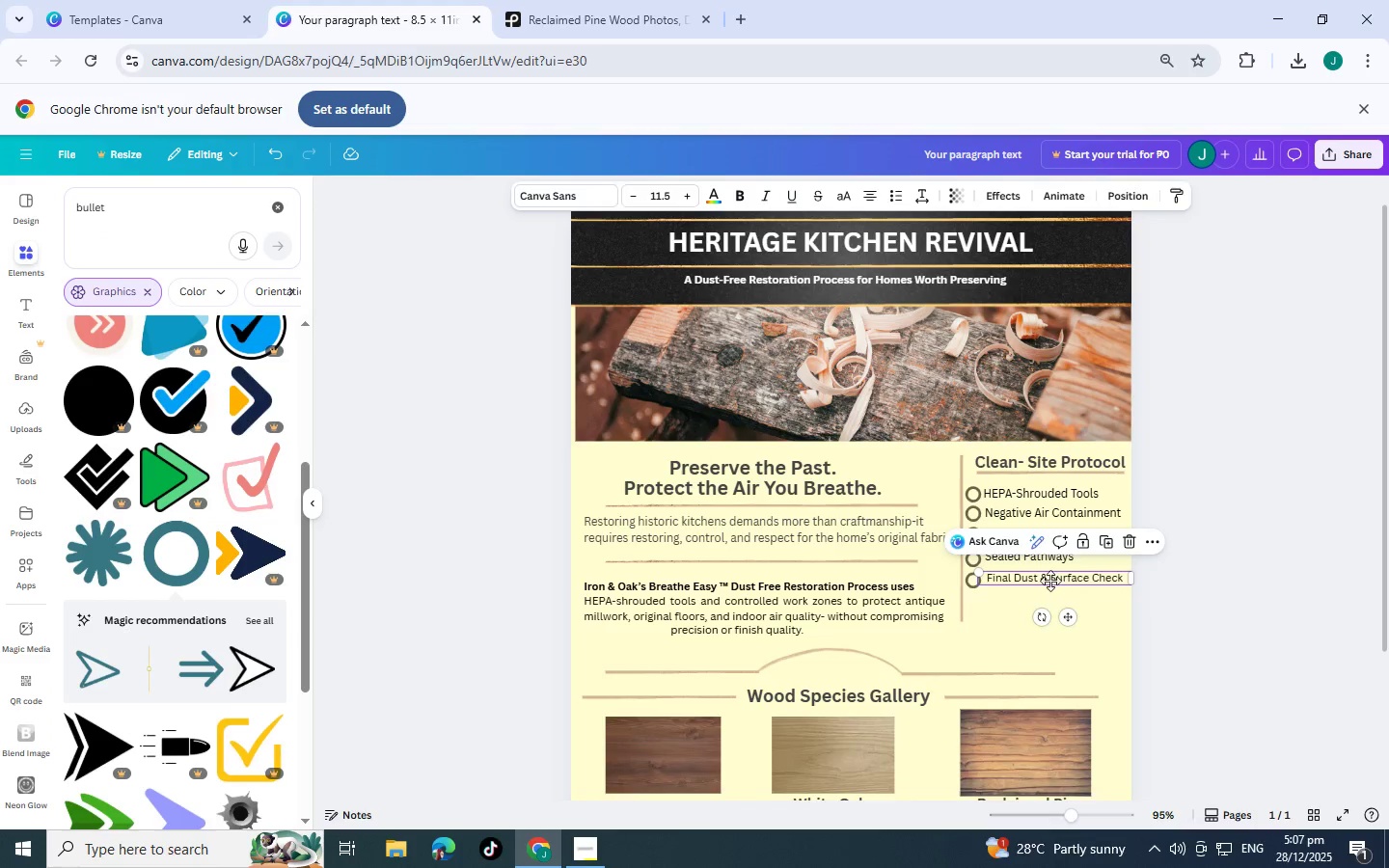 
wait(5.28)
 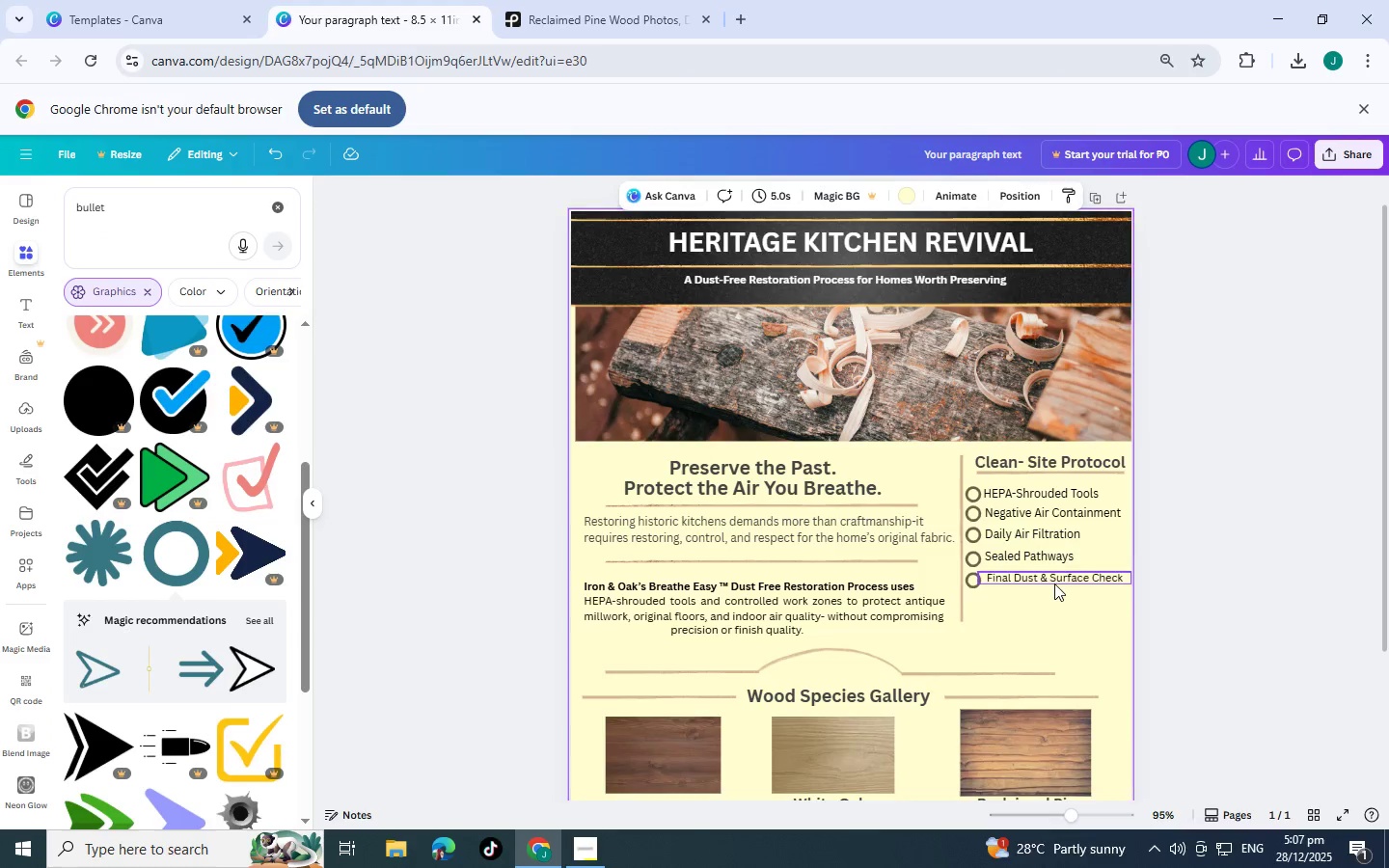 
left_click([1211, 594])
 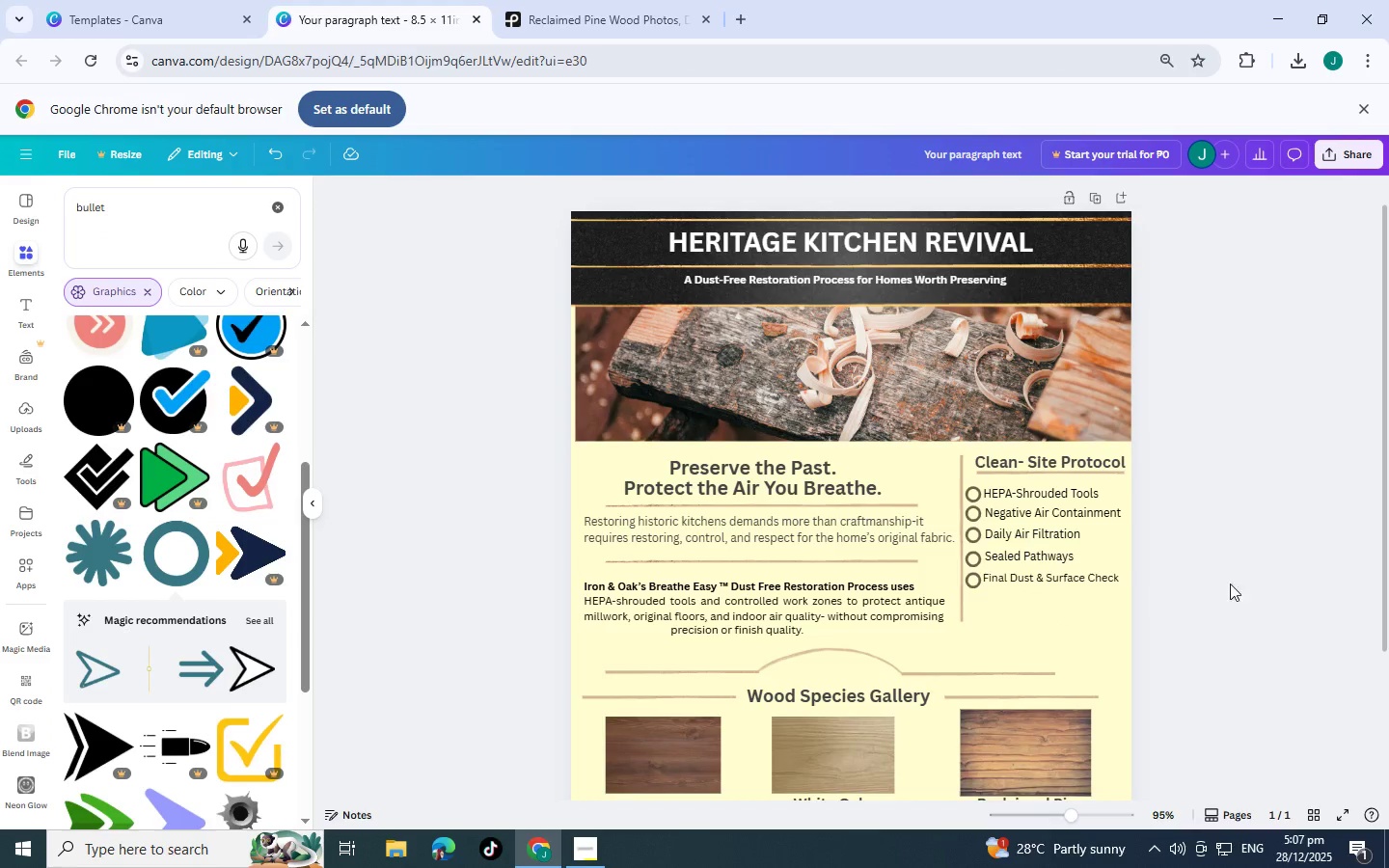 
scroll: coordinate [1241, 578], scroll_direction: up, amount: 3.0
 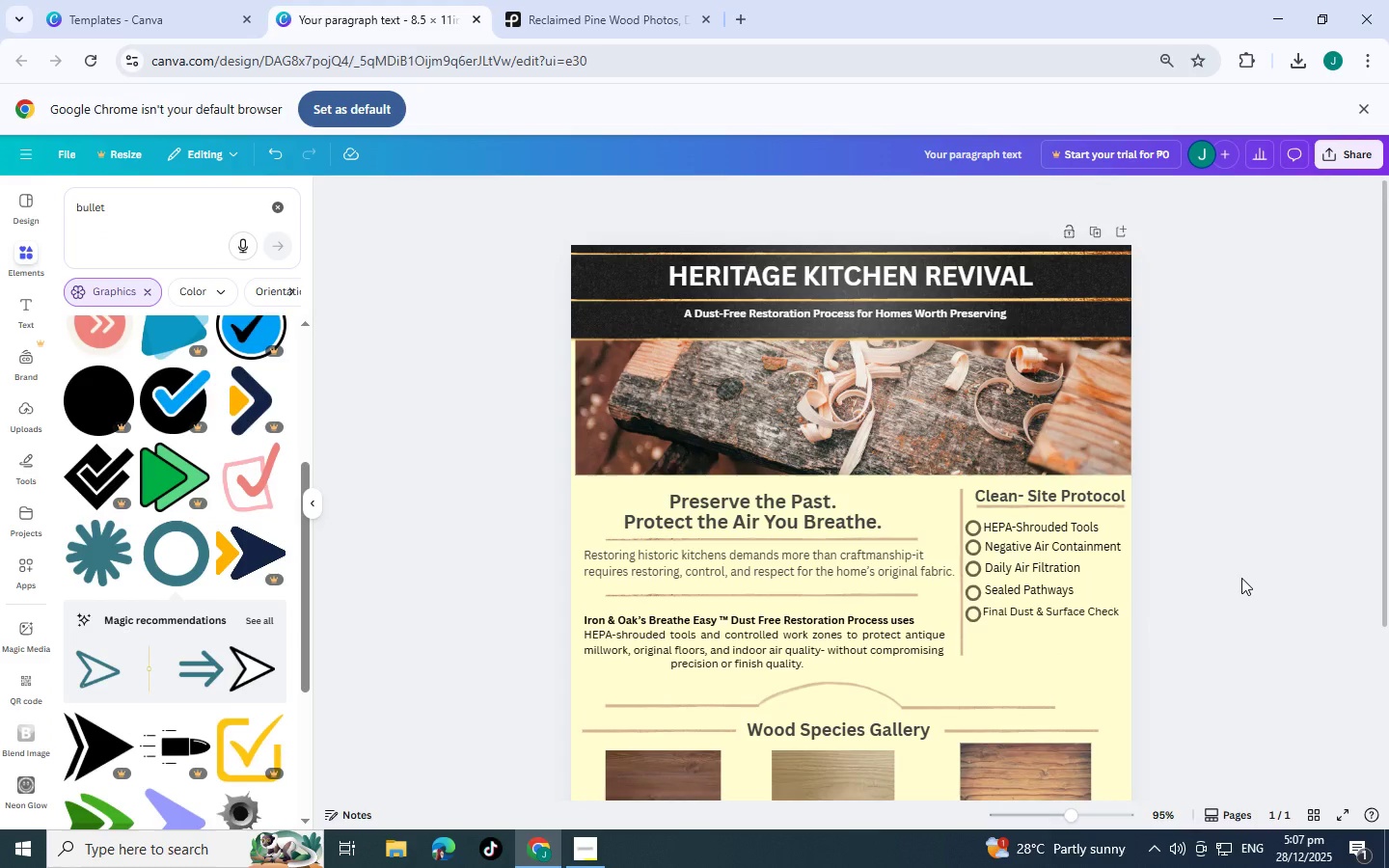 
scroll: coordinate [1241, 578], scroll_direction: down, amount: 3.0
 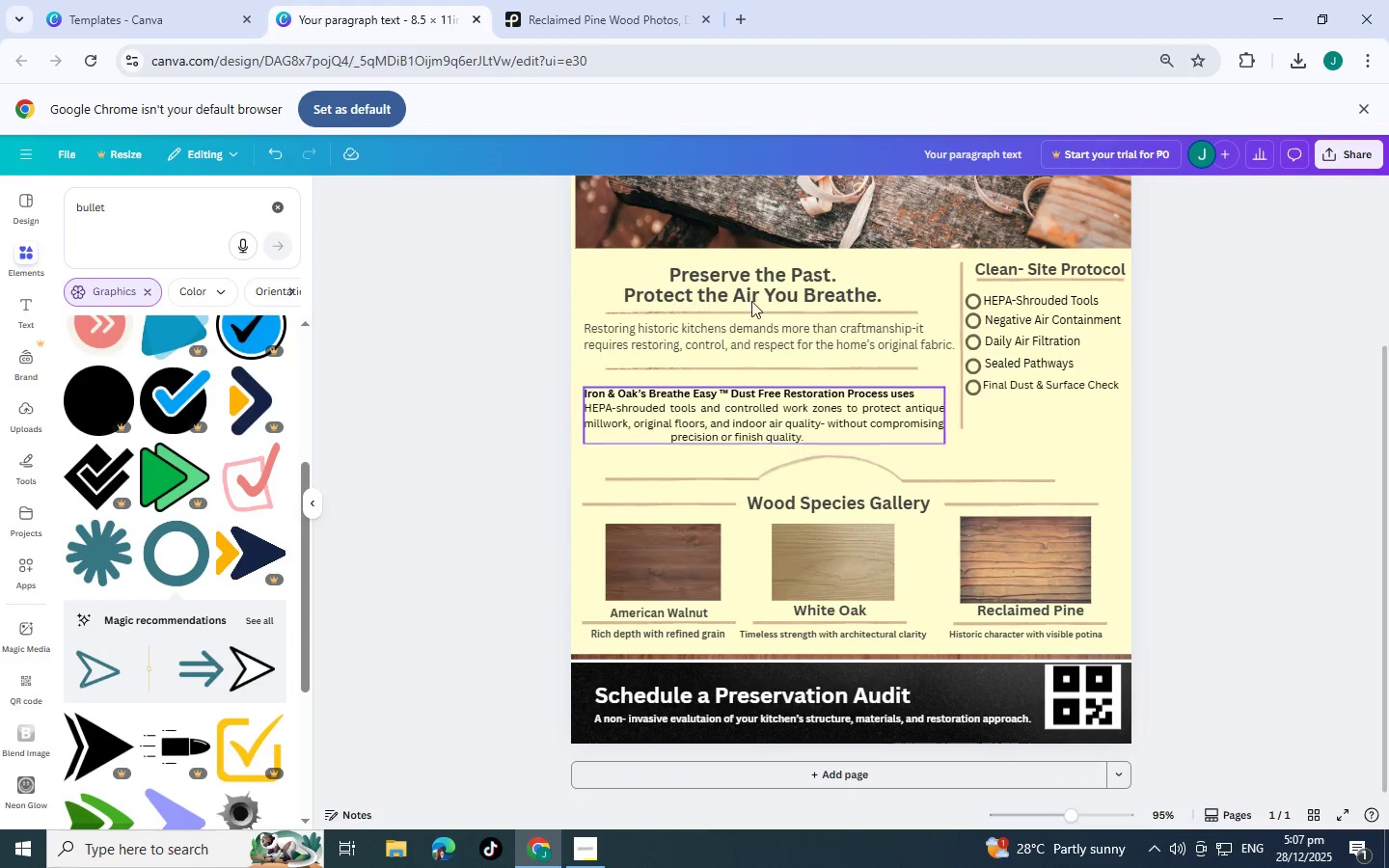 
scroll: coordinate [861, 441], scroll_direction: up, amount: 5.0
 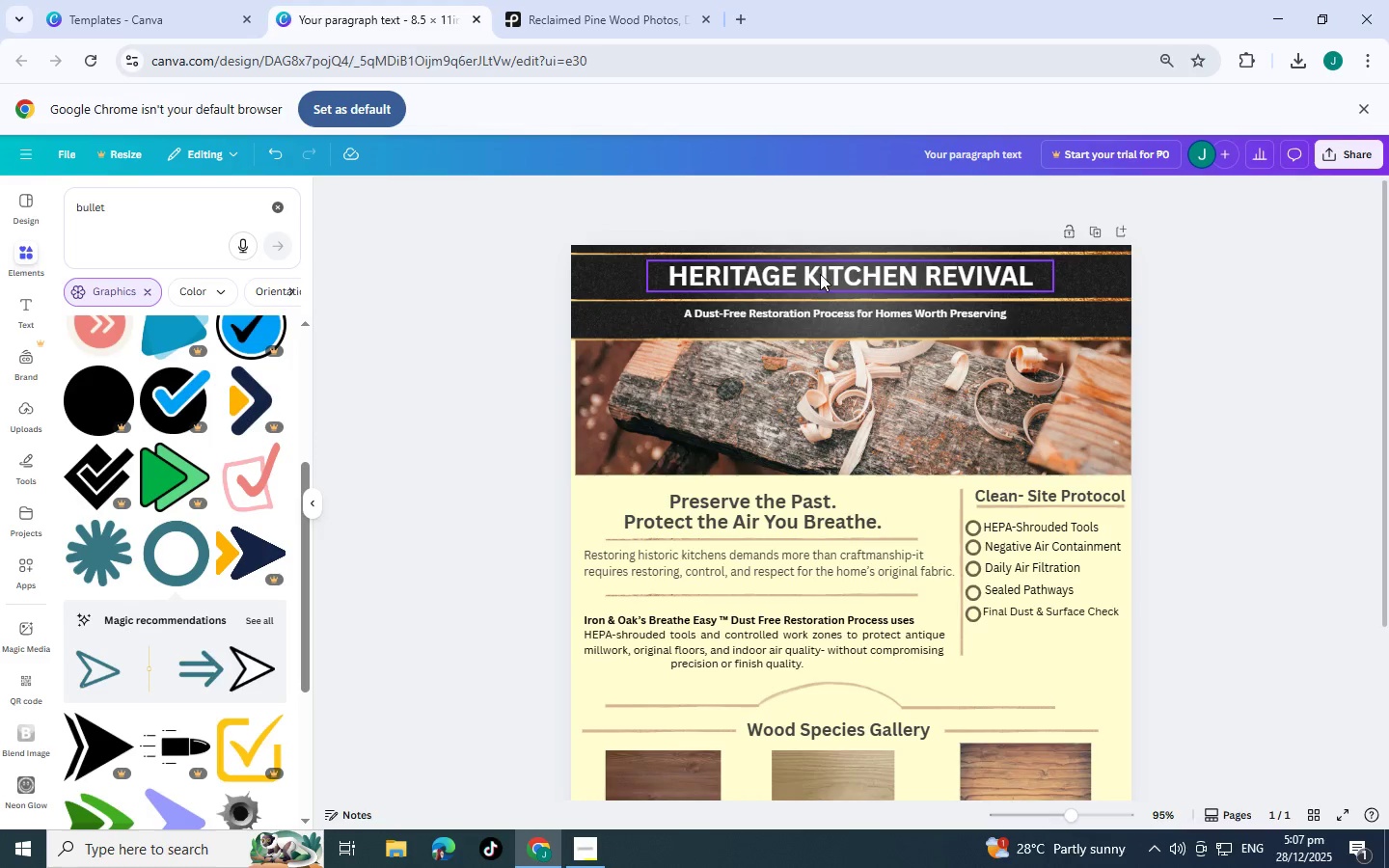 
left_click([820, 274])
 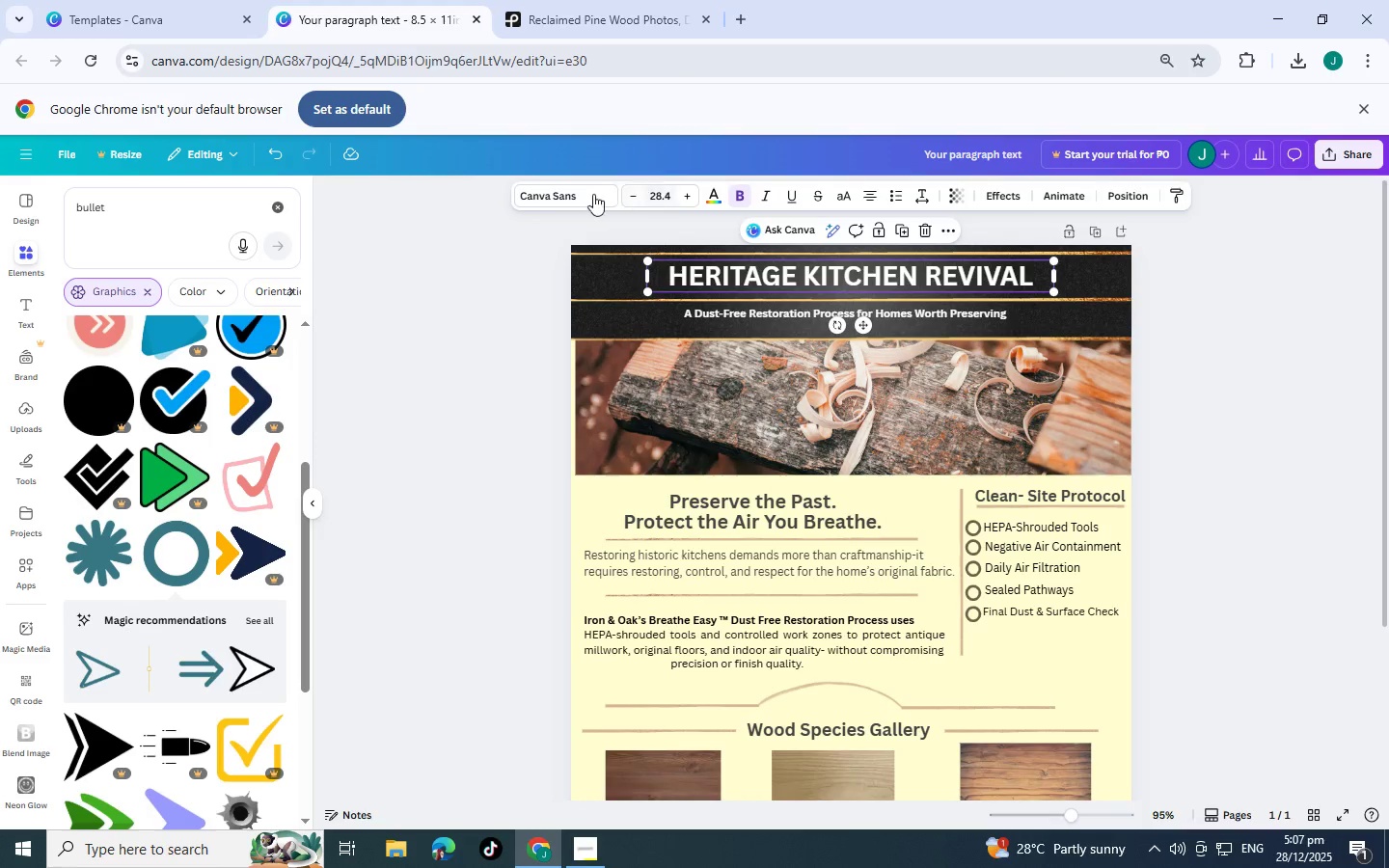 
left_click([589, 199])
 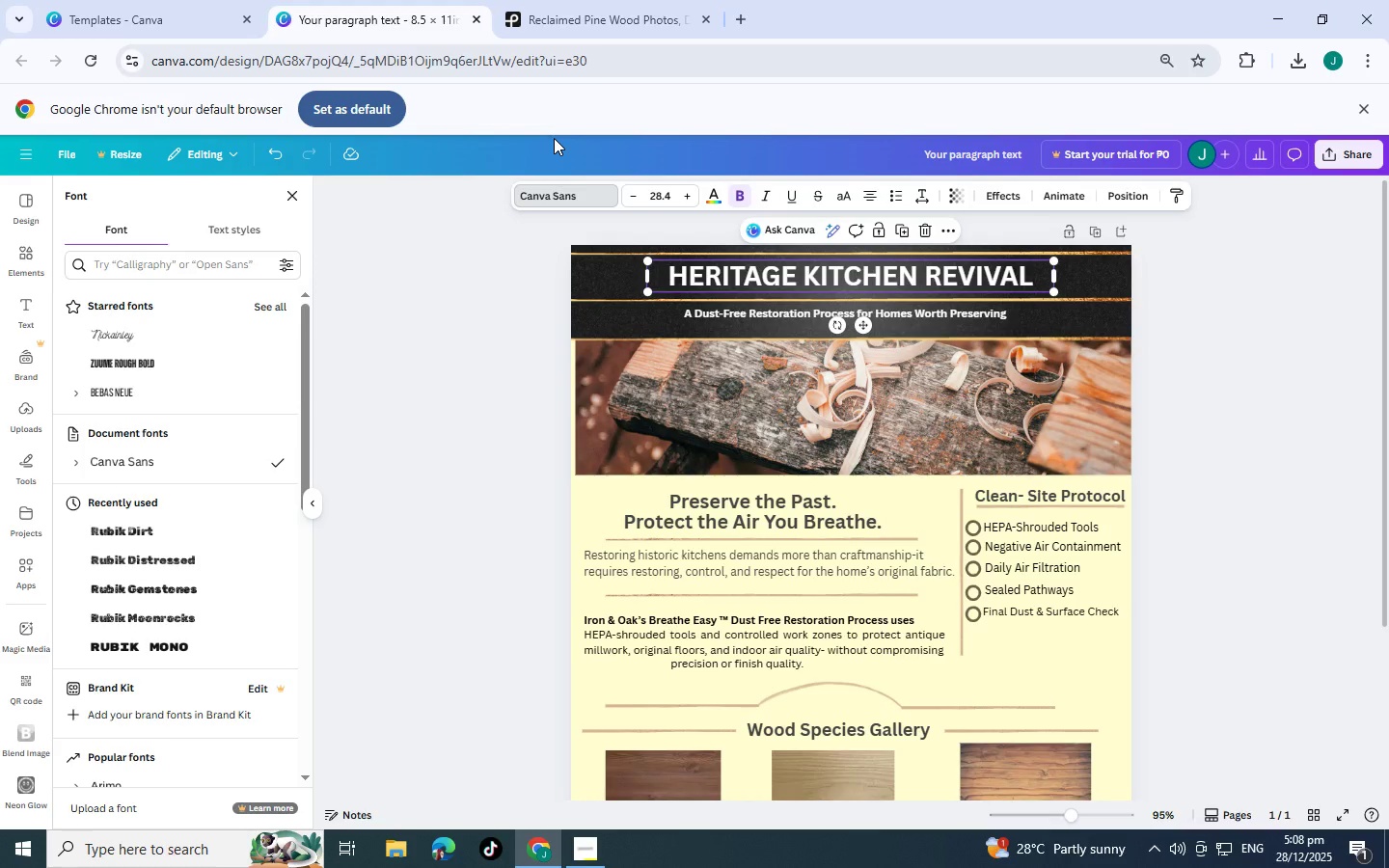 
wait(26.73)
 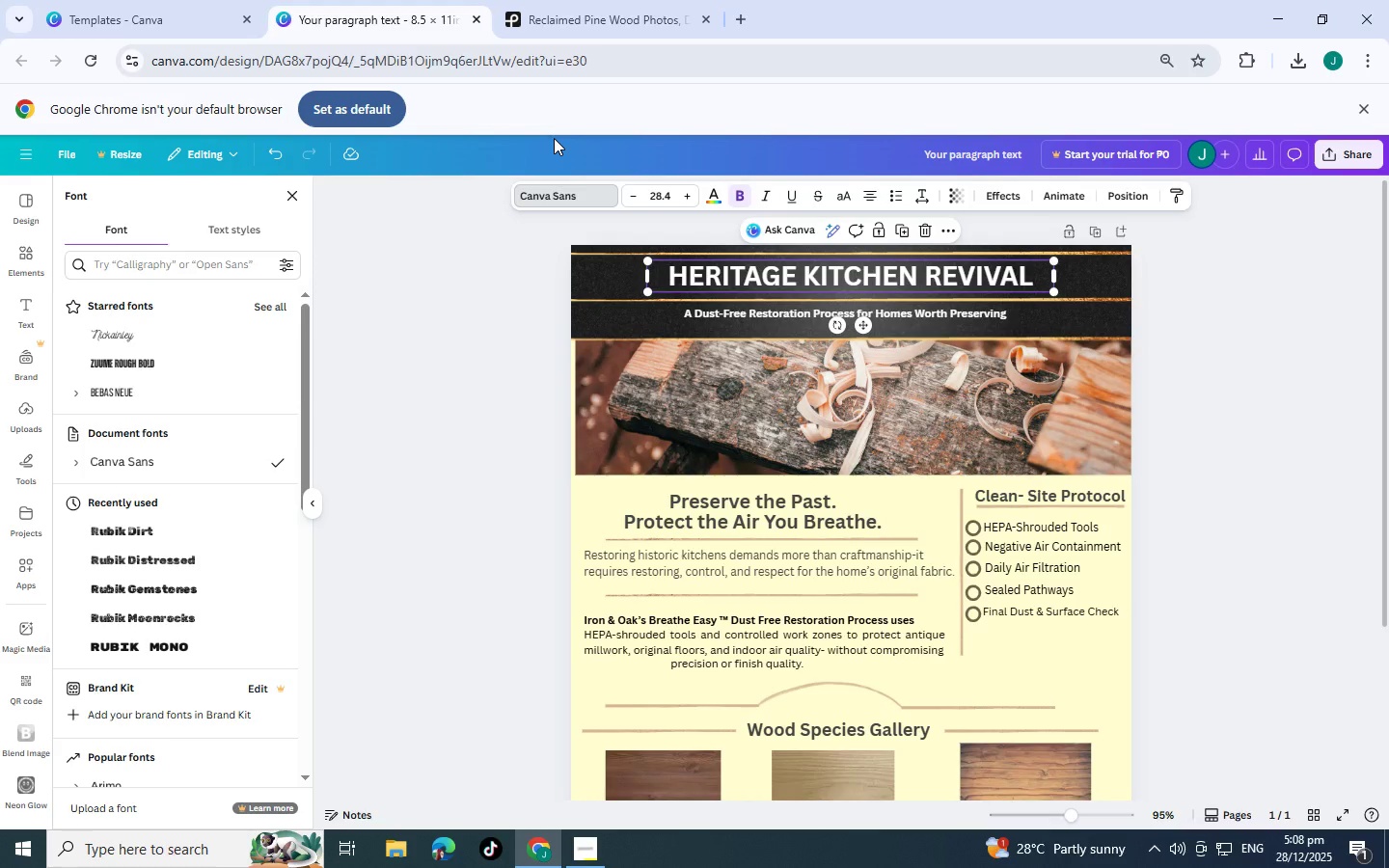 
left_click([570, 191])
 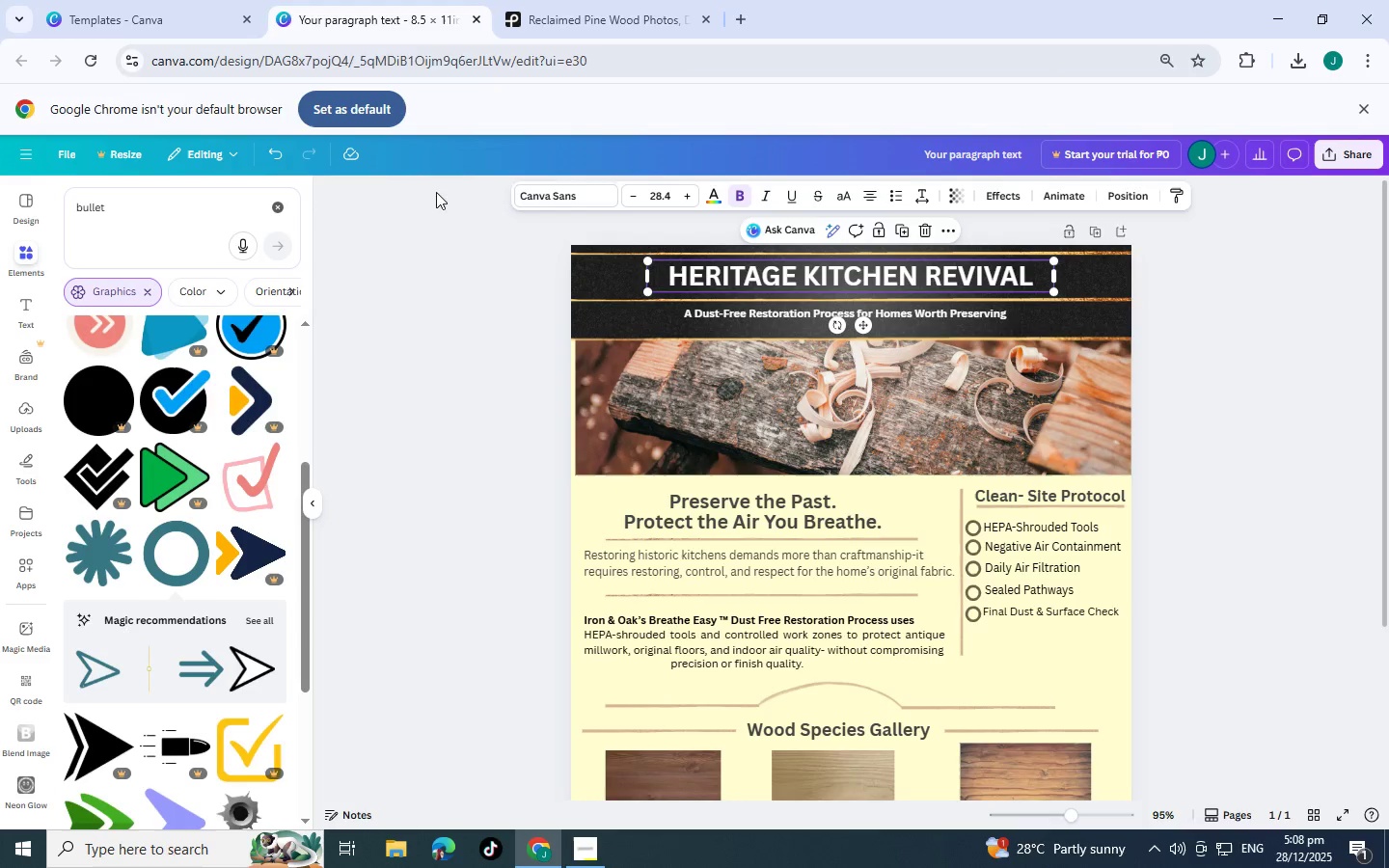 
left_click([587, 191])
 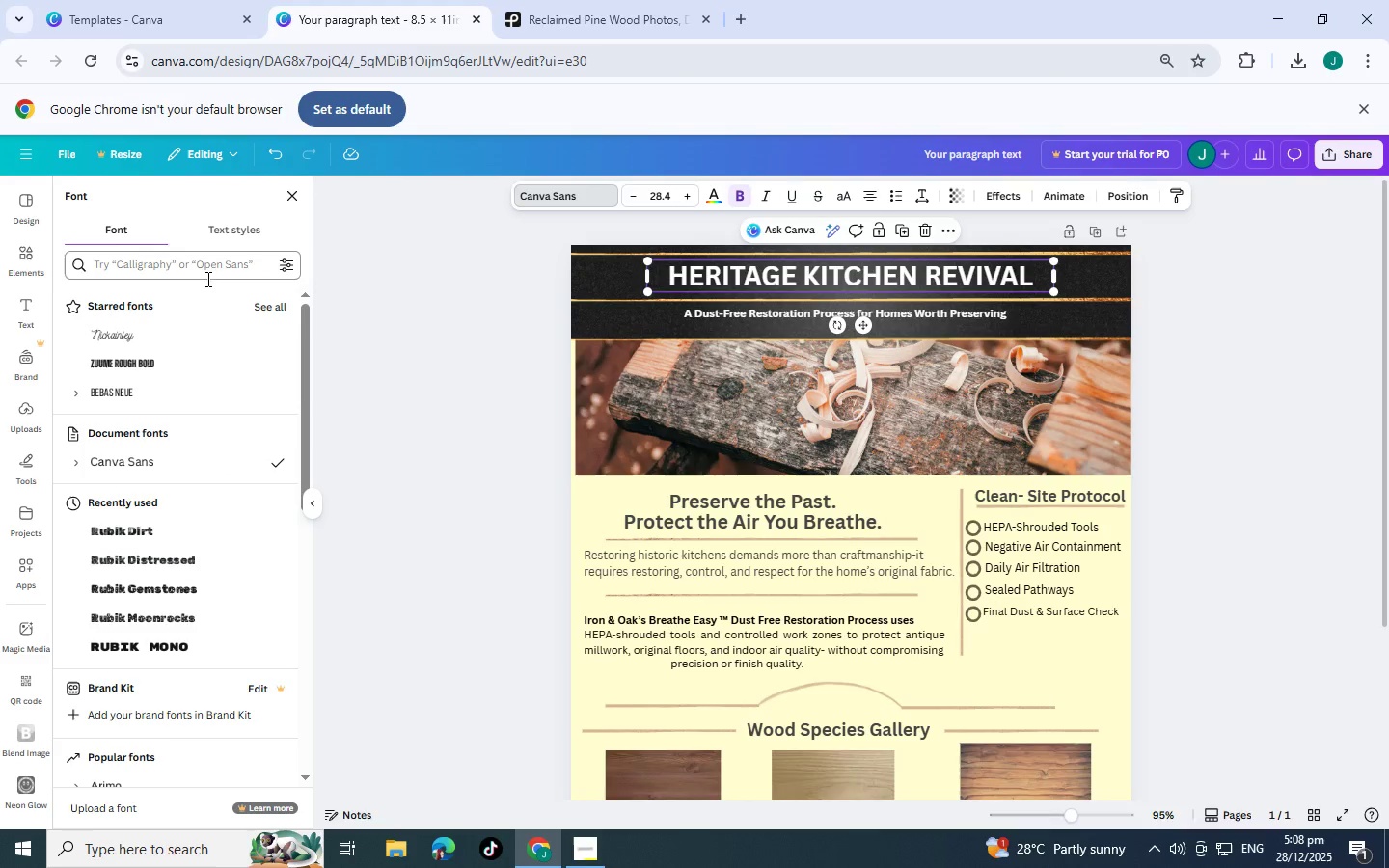 
left_click([199, 258])
 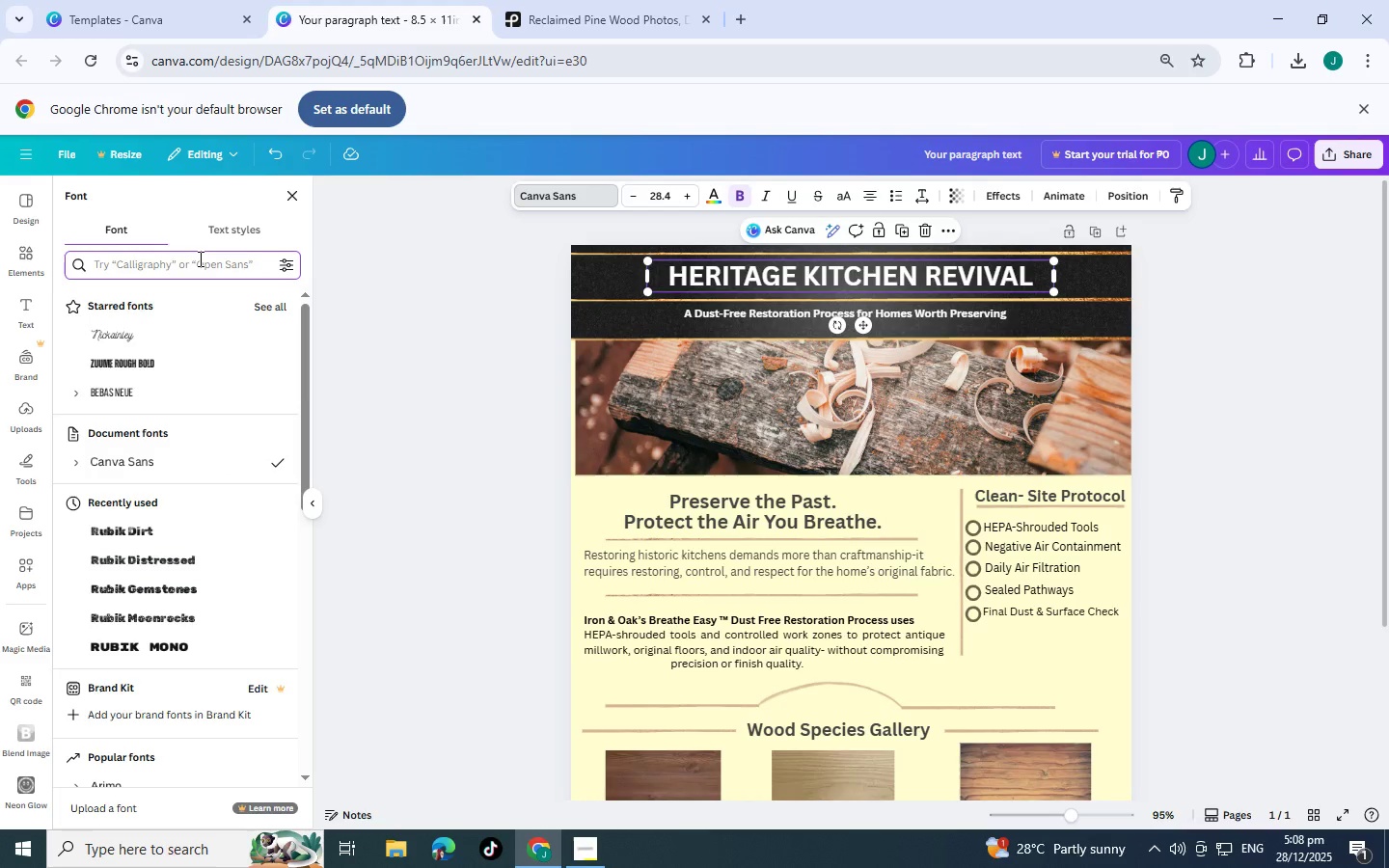 
type(playfiar)
 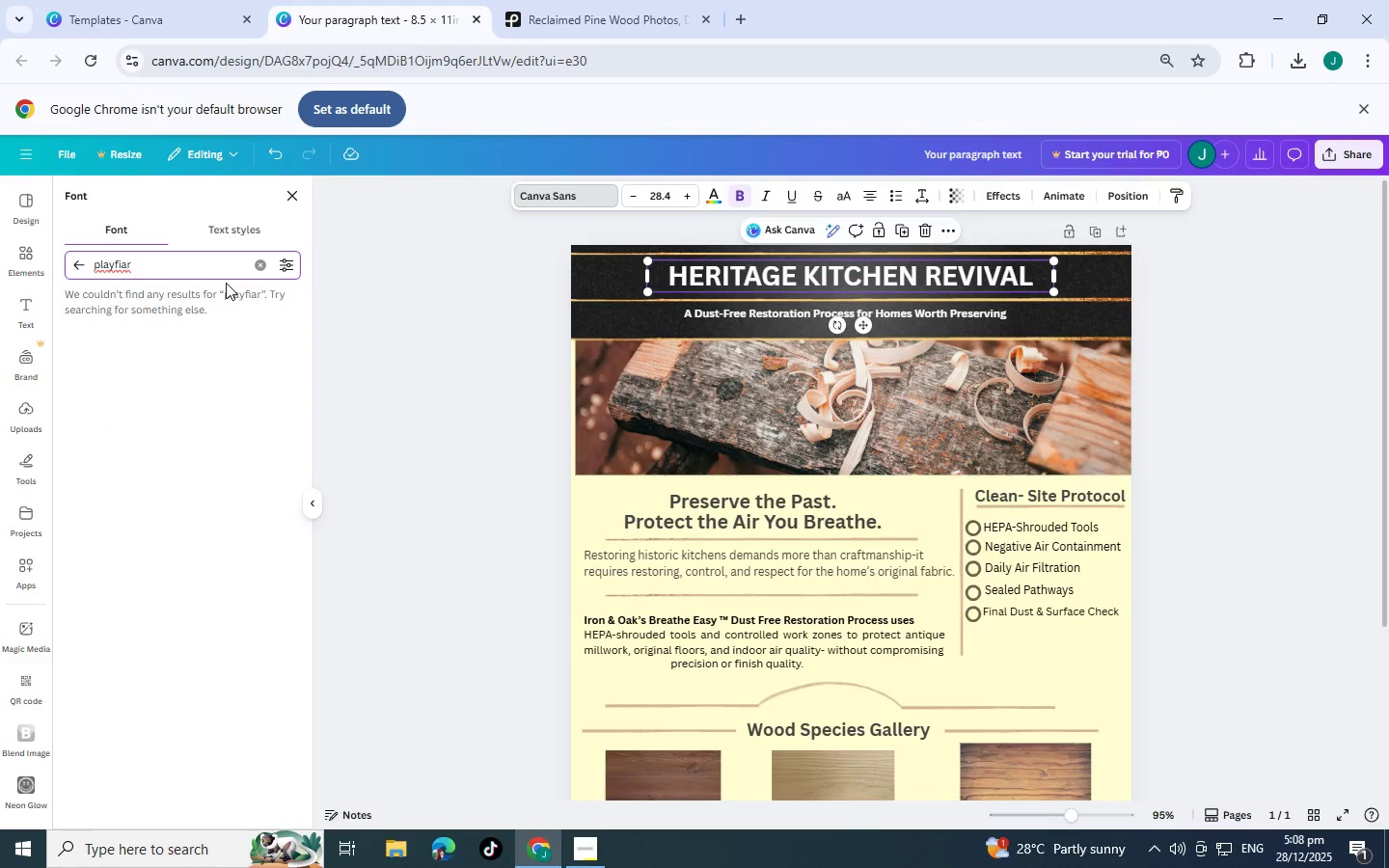 
wait(5.06)
 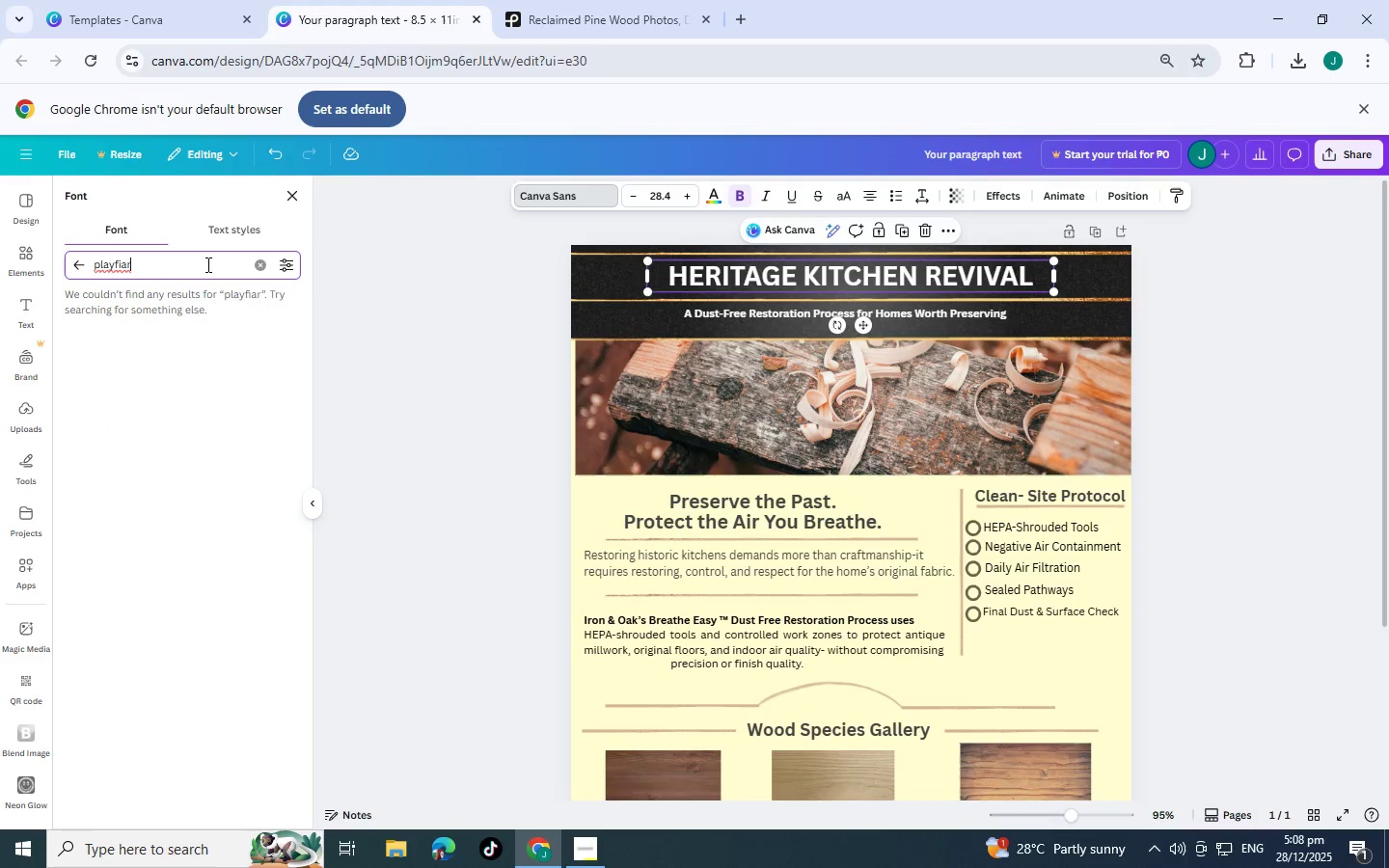 
left_click([173, 260])
 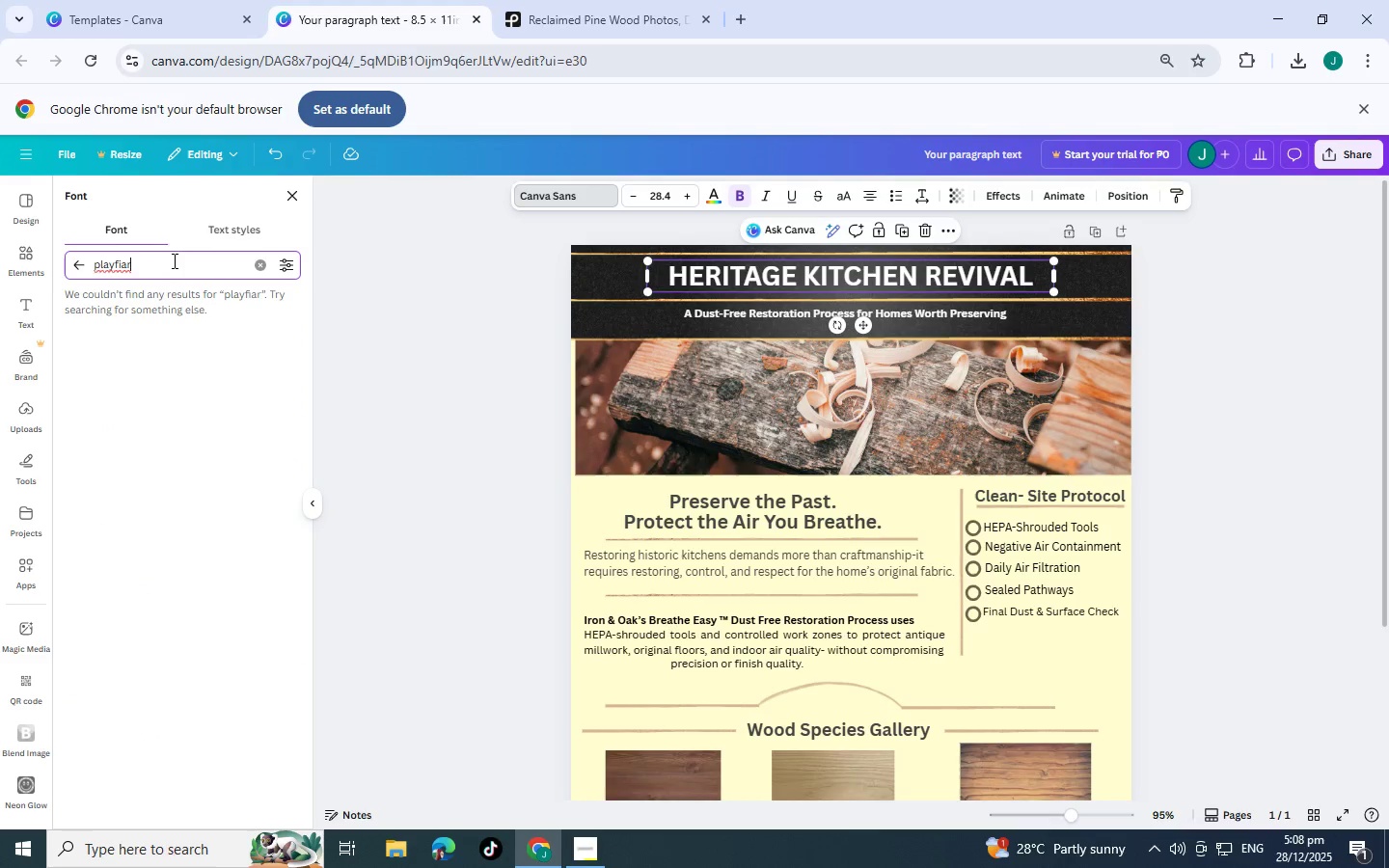 
key(Backspace)
 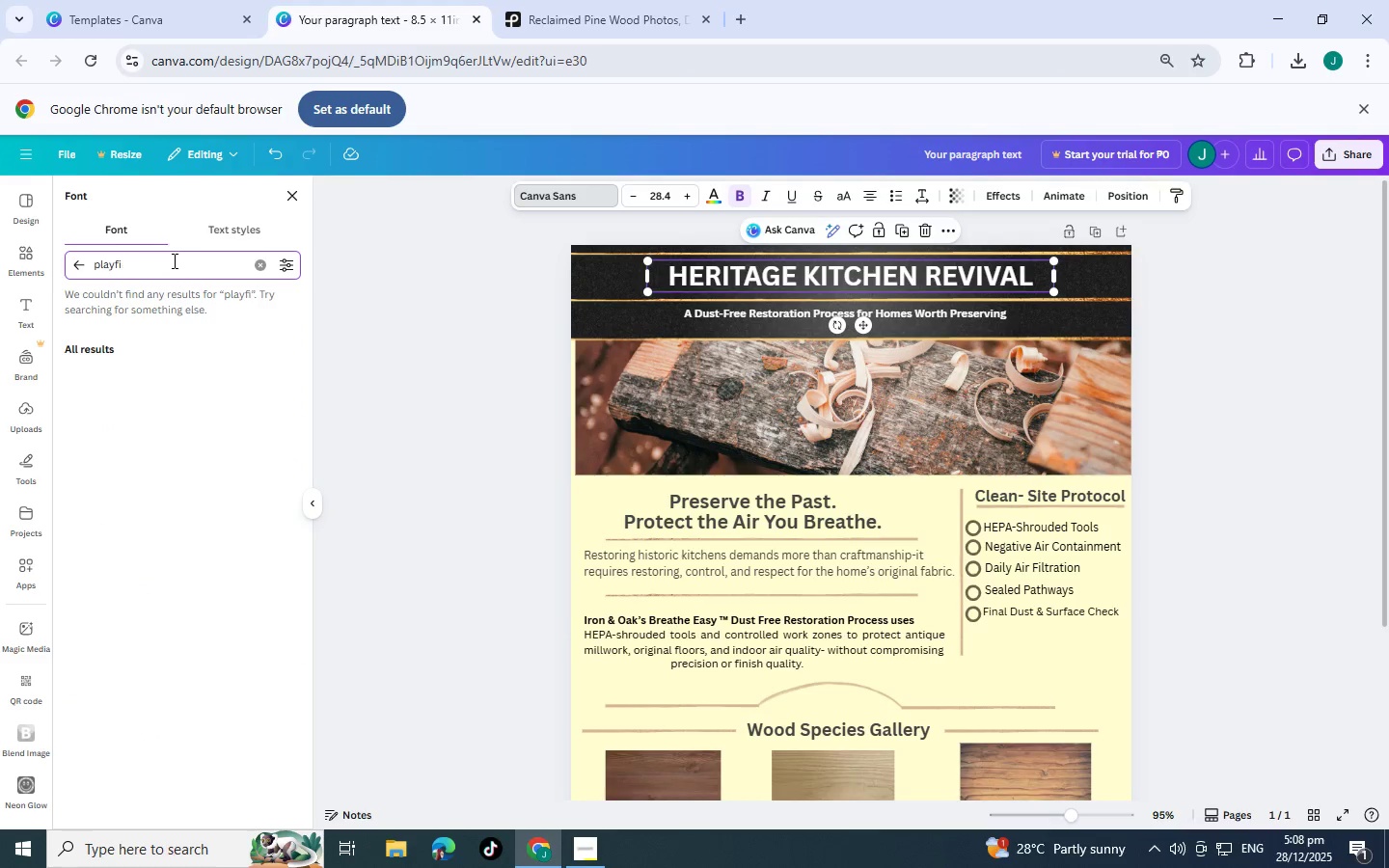 
key(Backspace)
 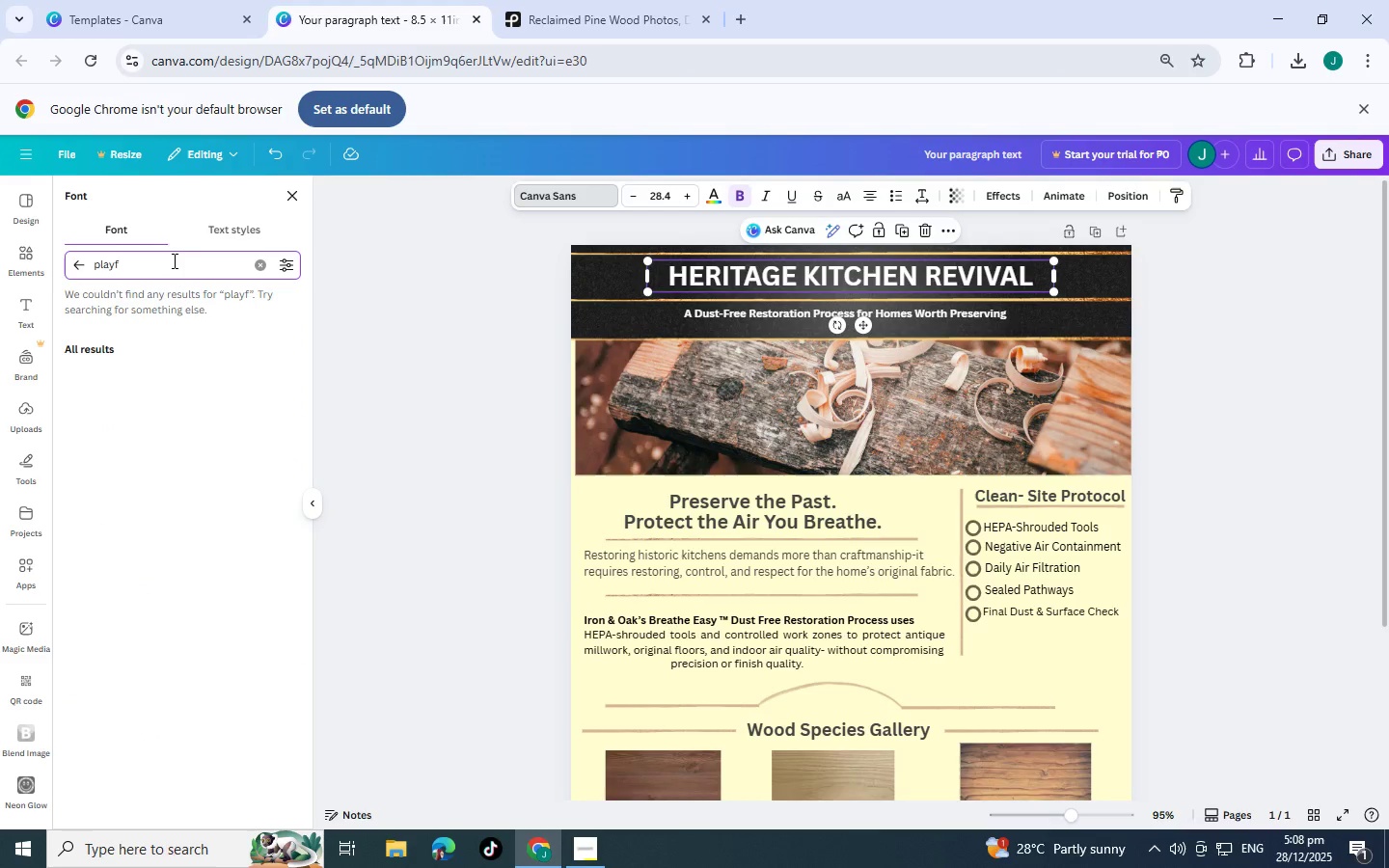 
key(Backspace)
 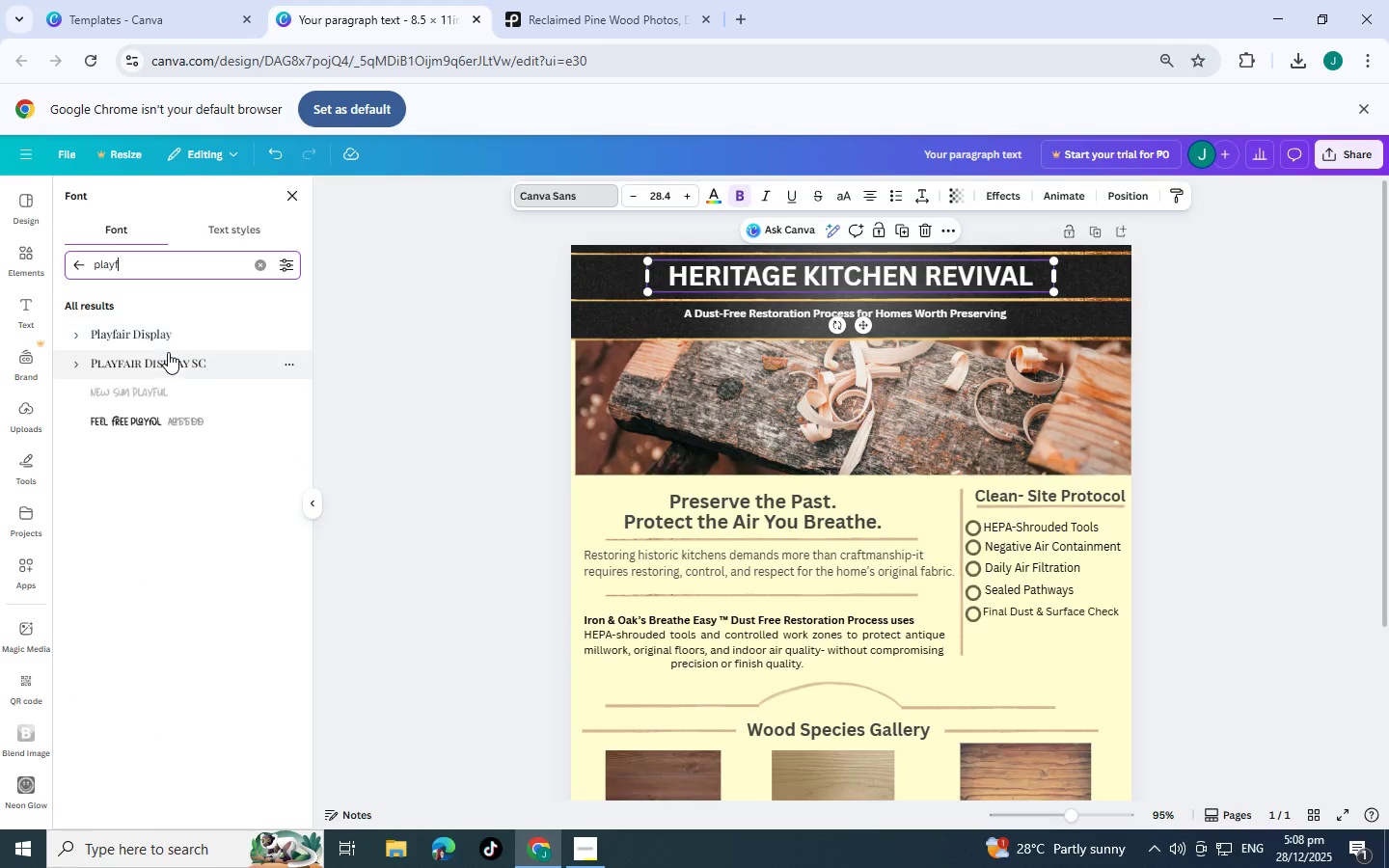 
left_click([158, 335])
 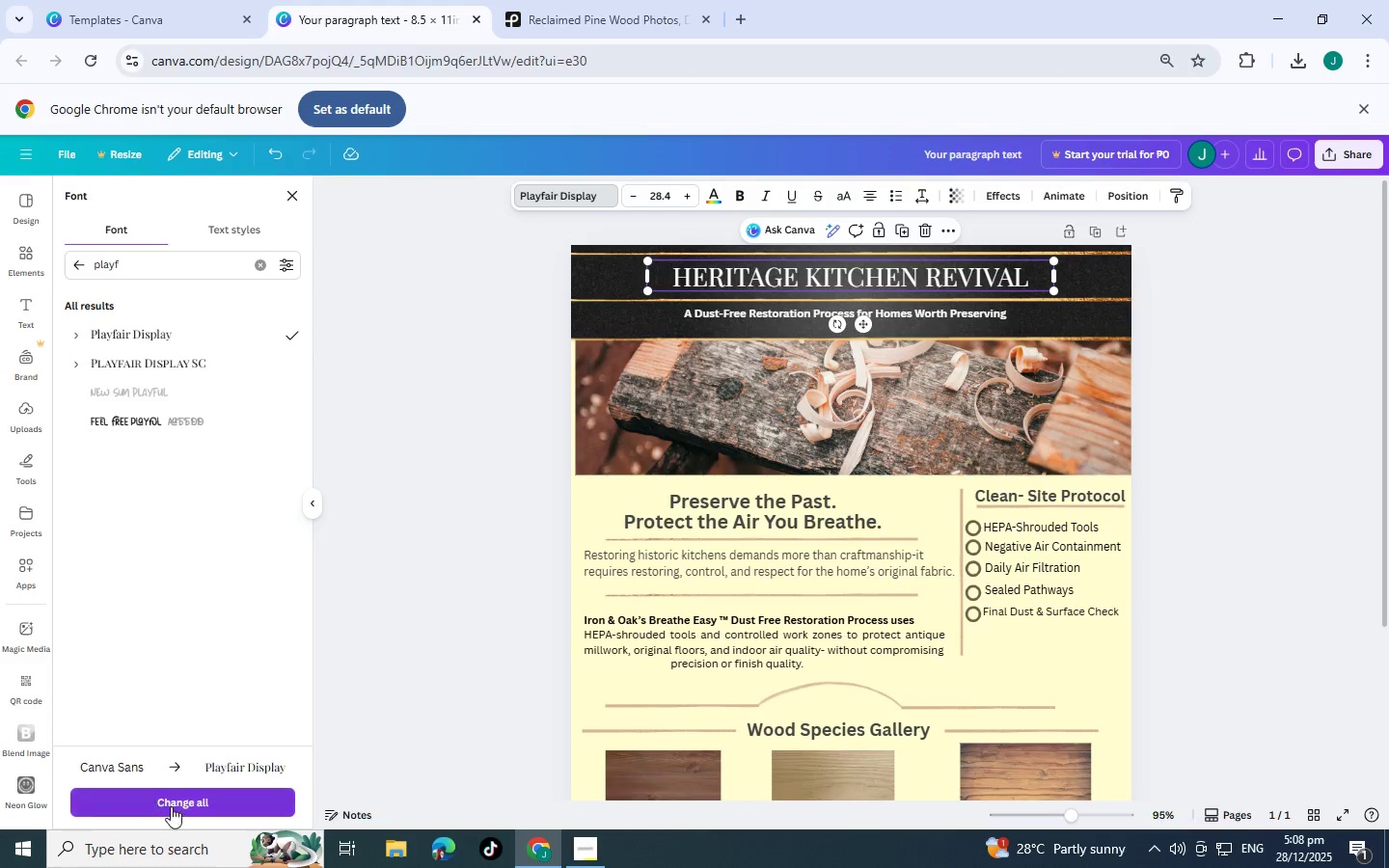 
left_click([183, 800])
 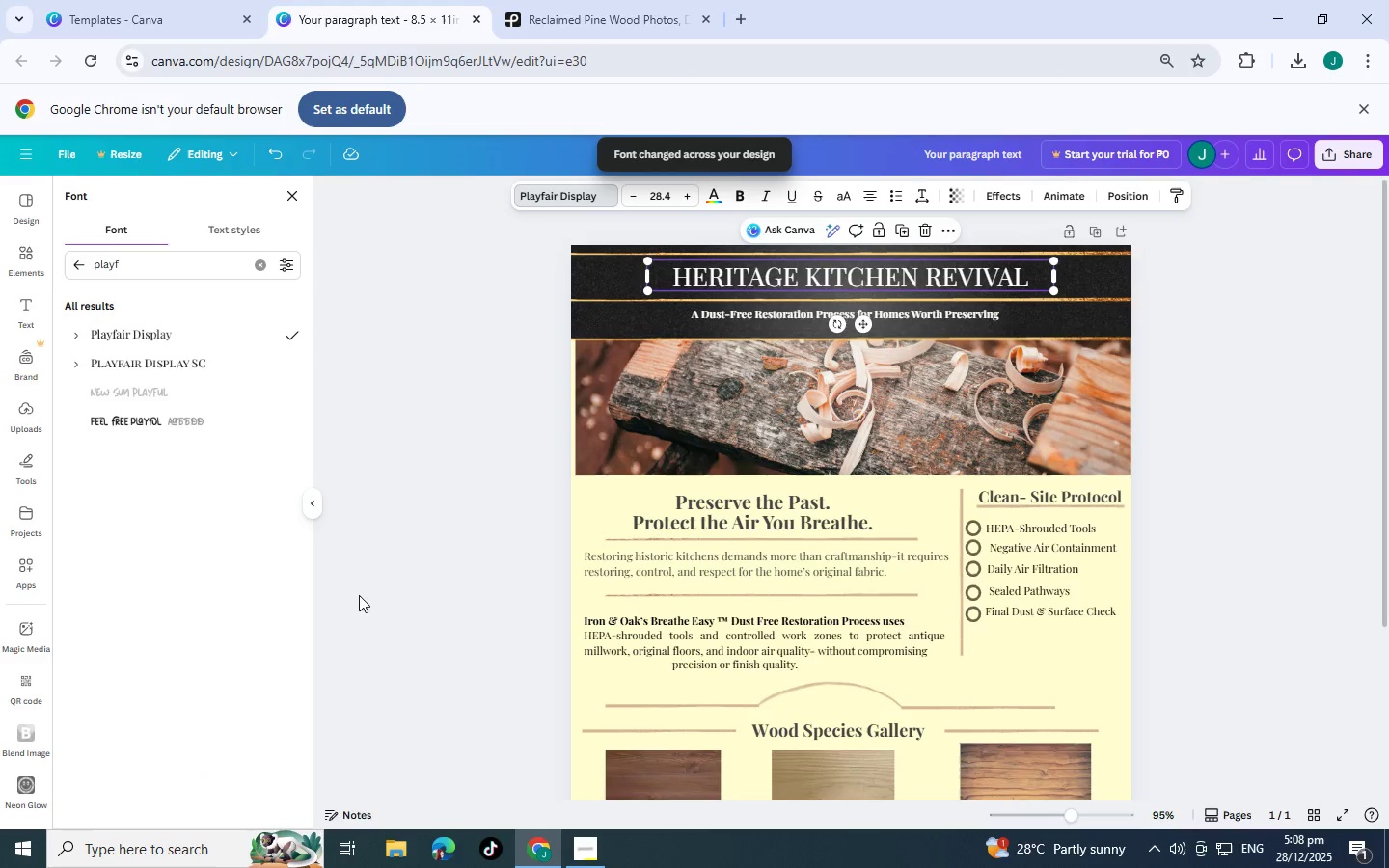 
left_click([373, 570])
 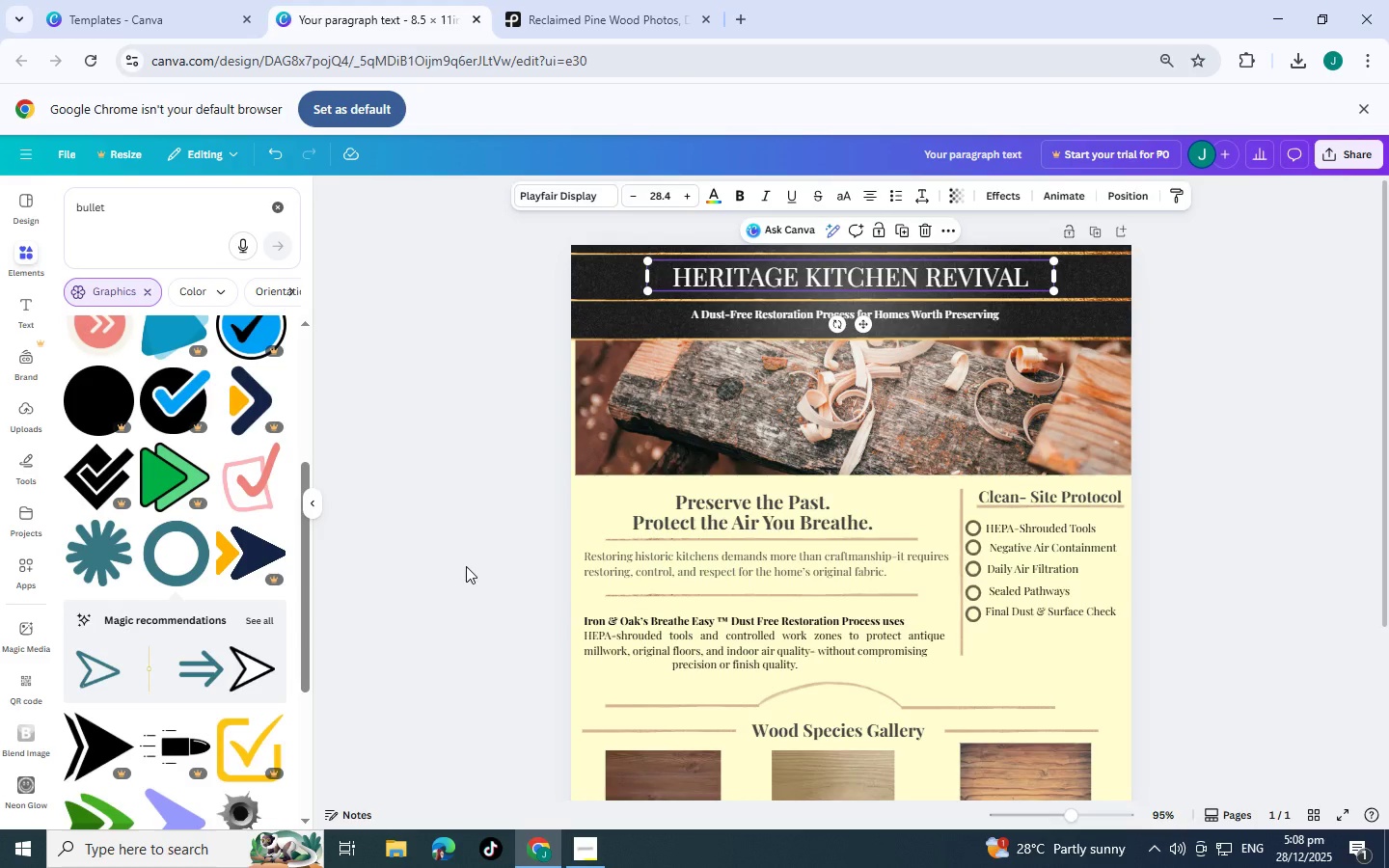 
wait(10.91)
 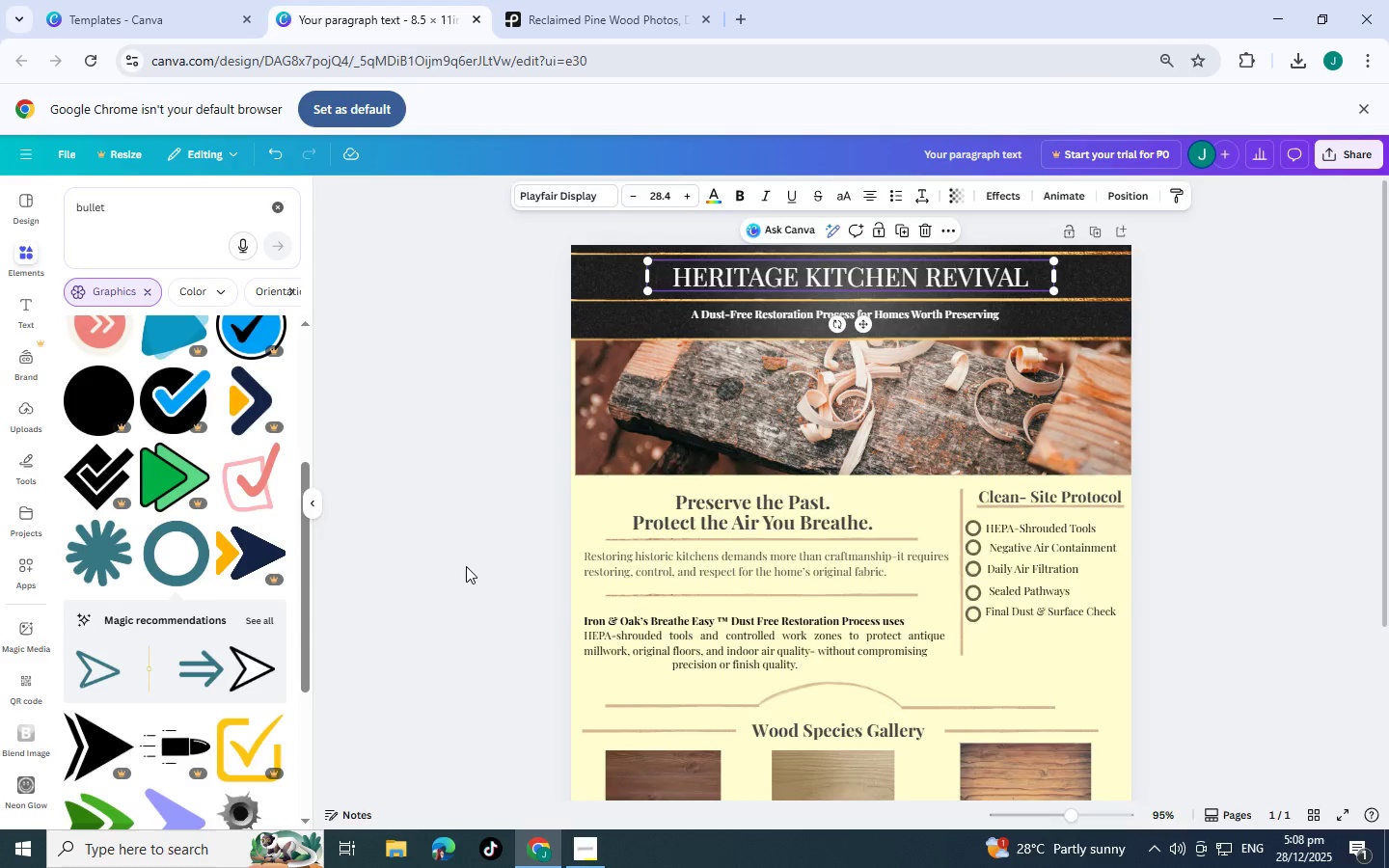 
left_click([739, 557])
 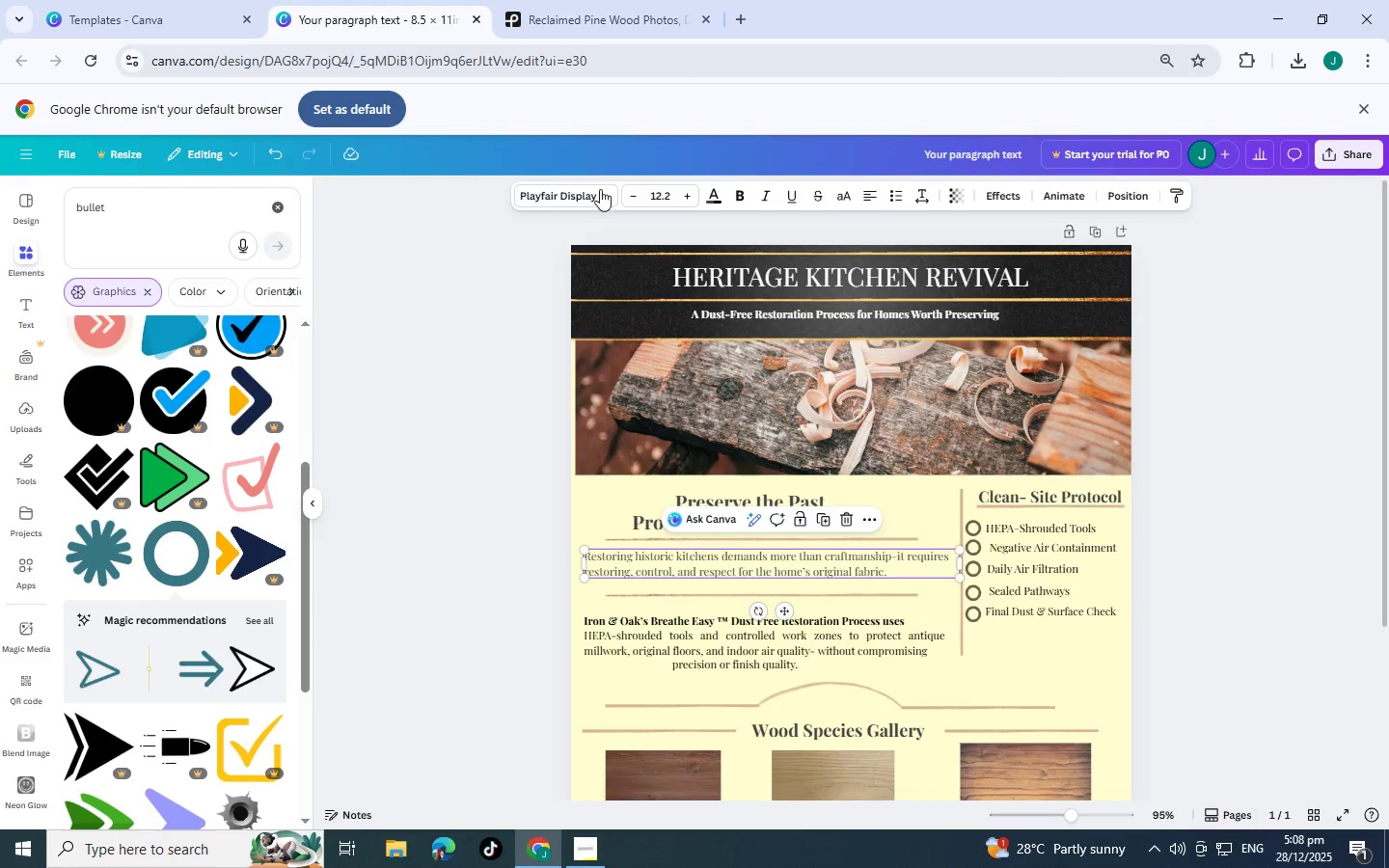 
left_click([606, 196])
 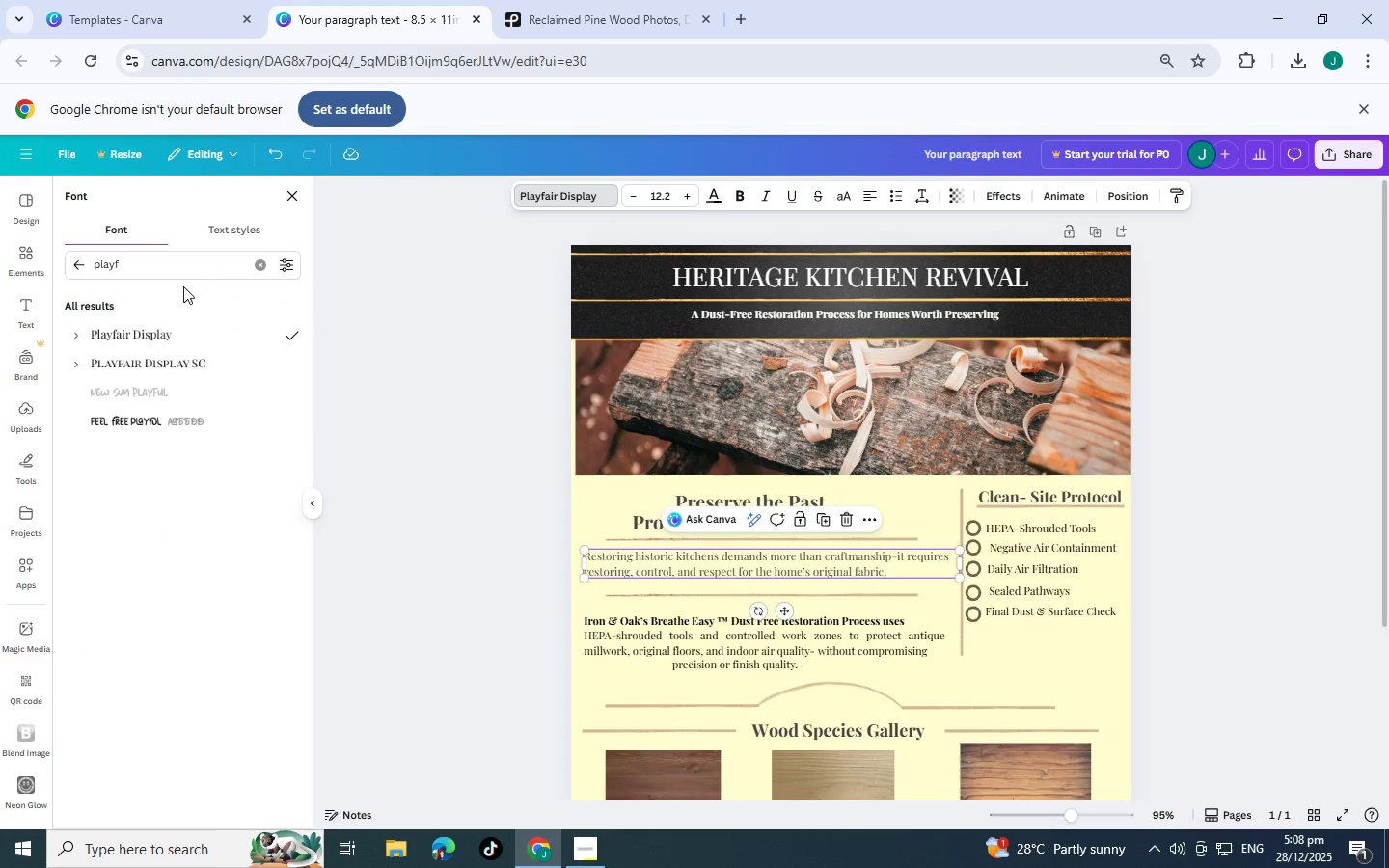 
left_click_drag(start_coordinate=[178, 270], to_coordinate=[0, 273])
 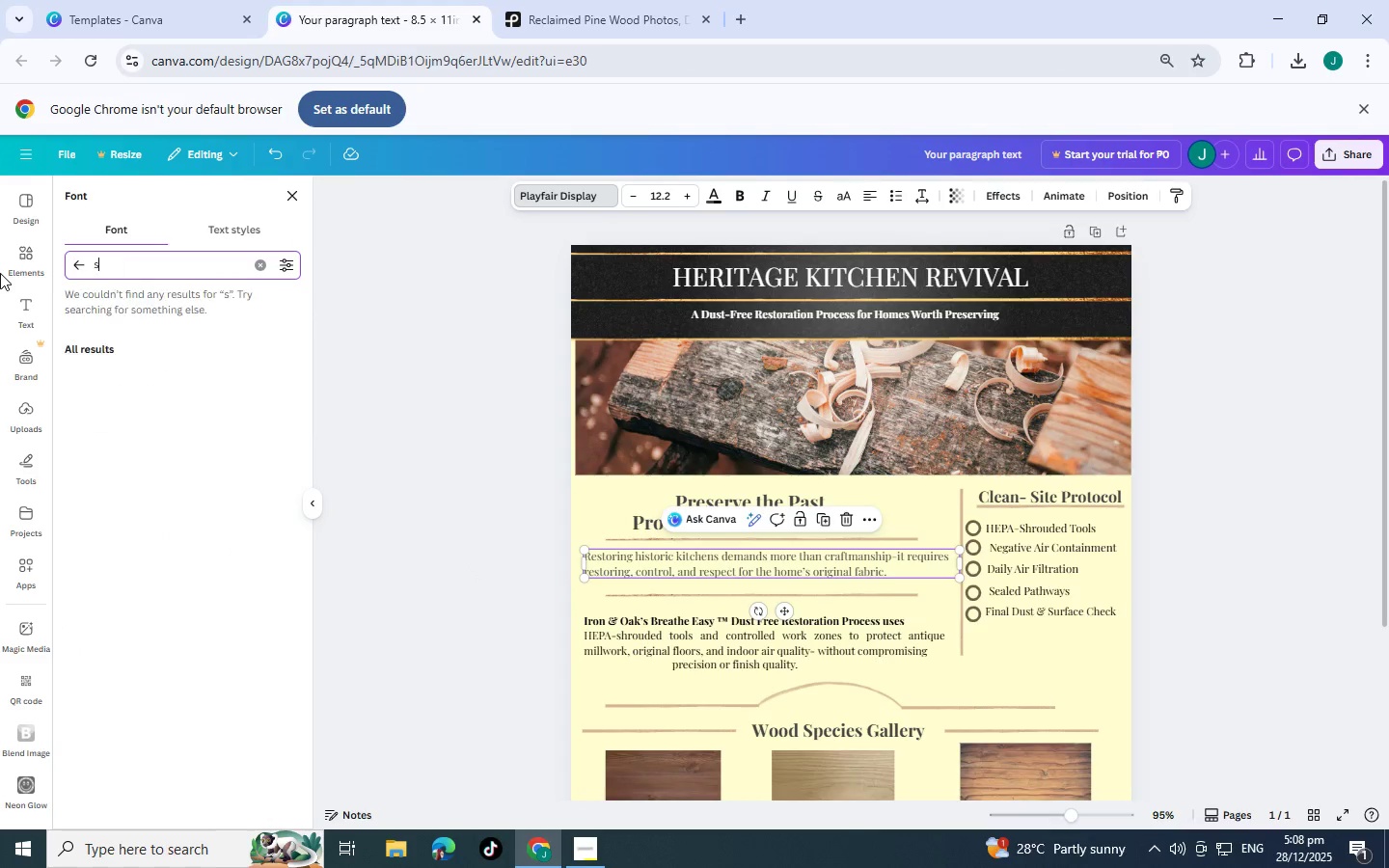 
type(sans re)
 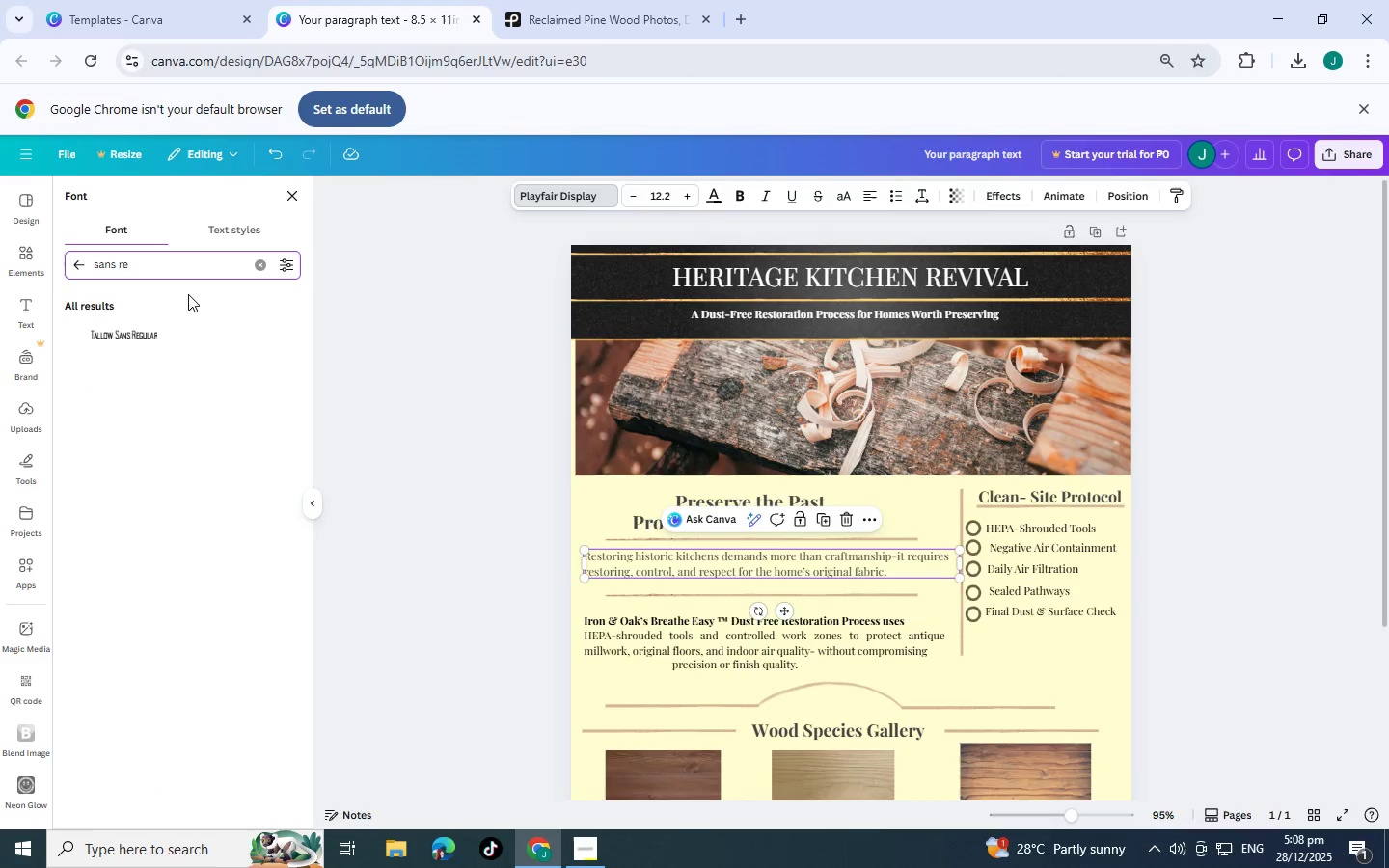 
hold_key(key=Backspace, duration=1.0)
 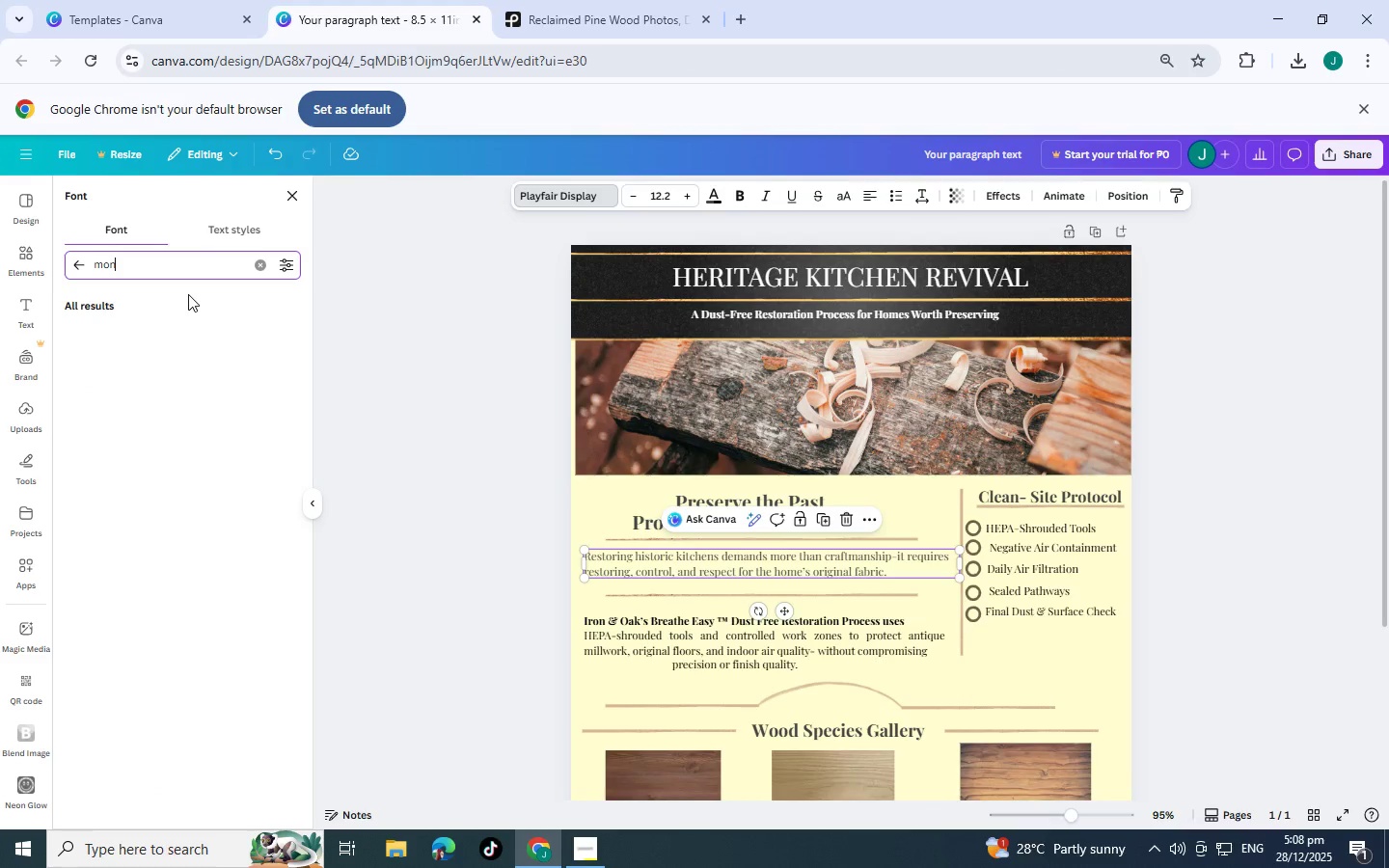 
type(mont)
 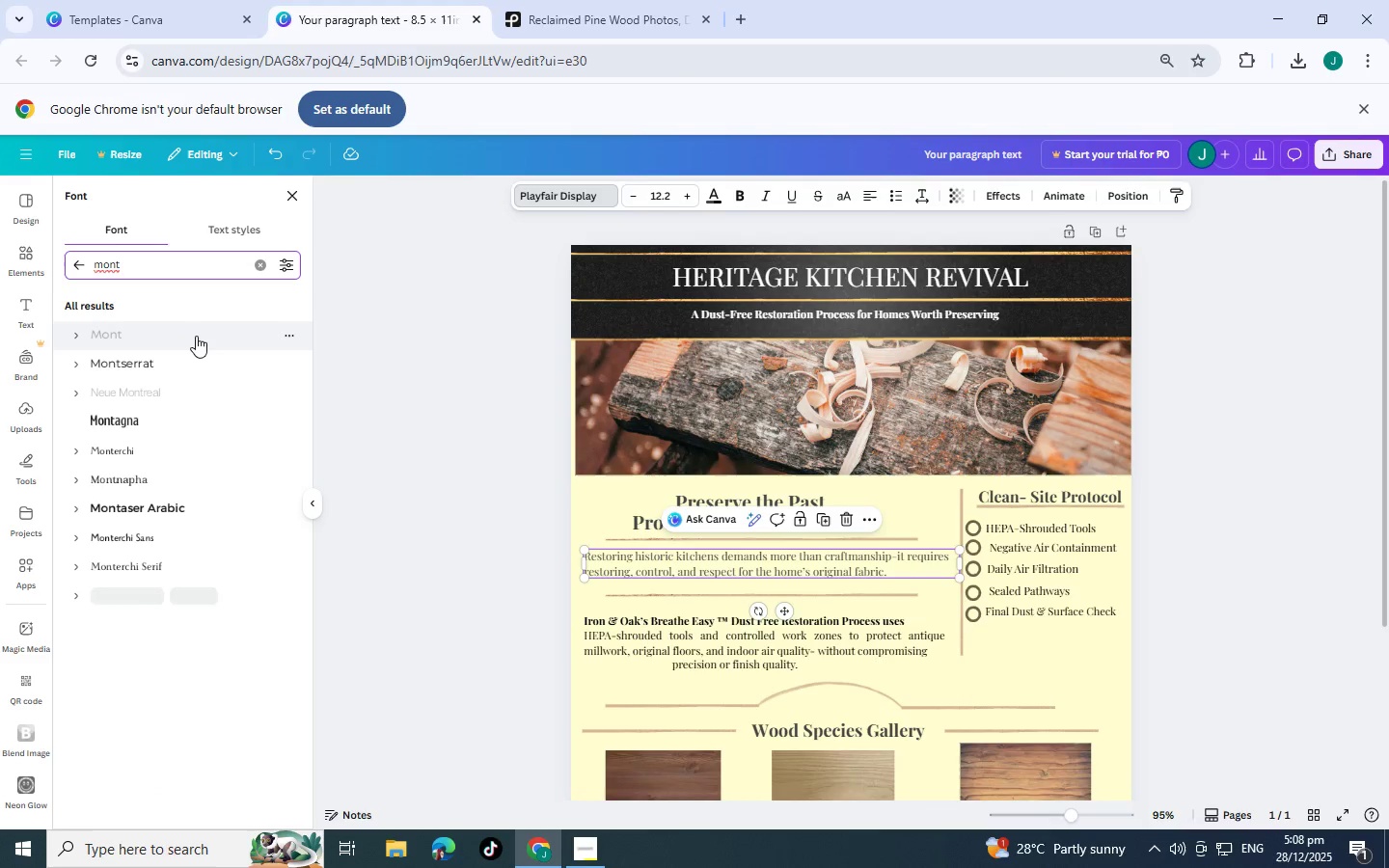 
left_click([192, 360])
 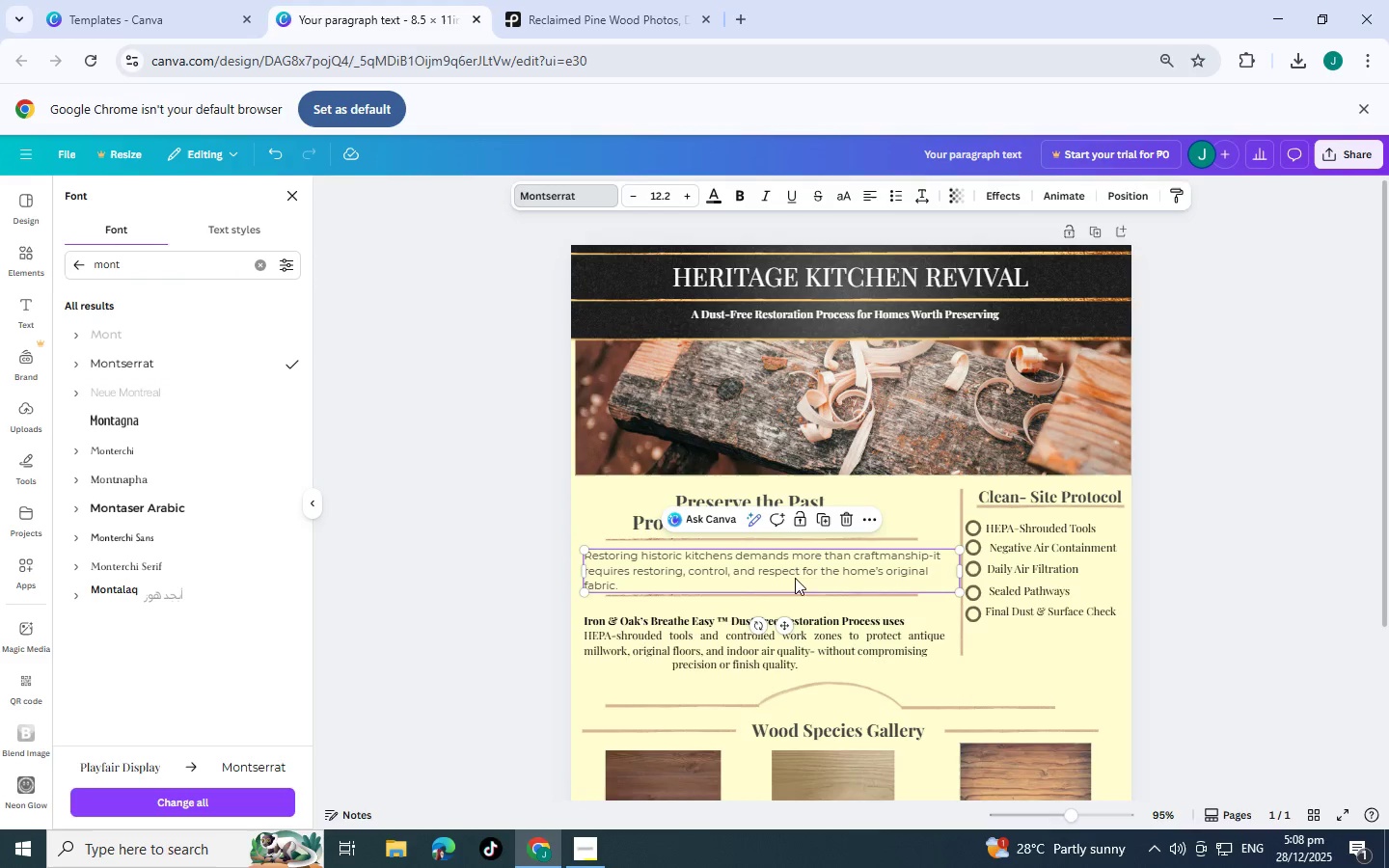 
left_click([702, 653])
 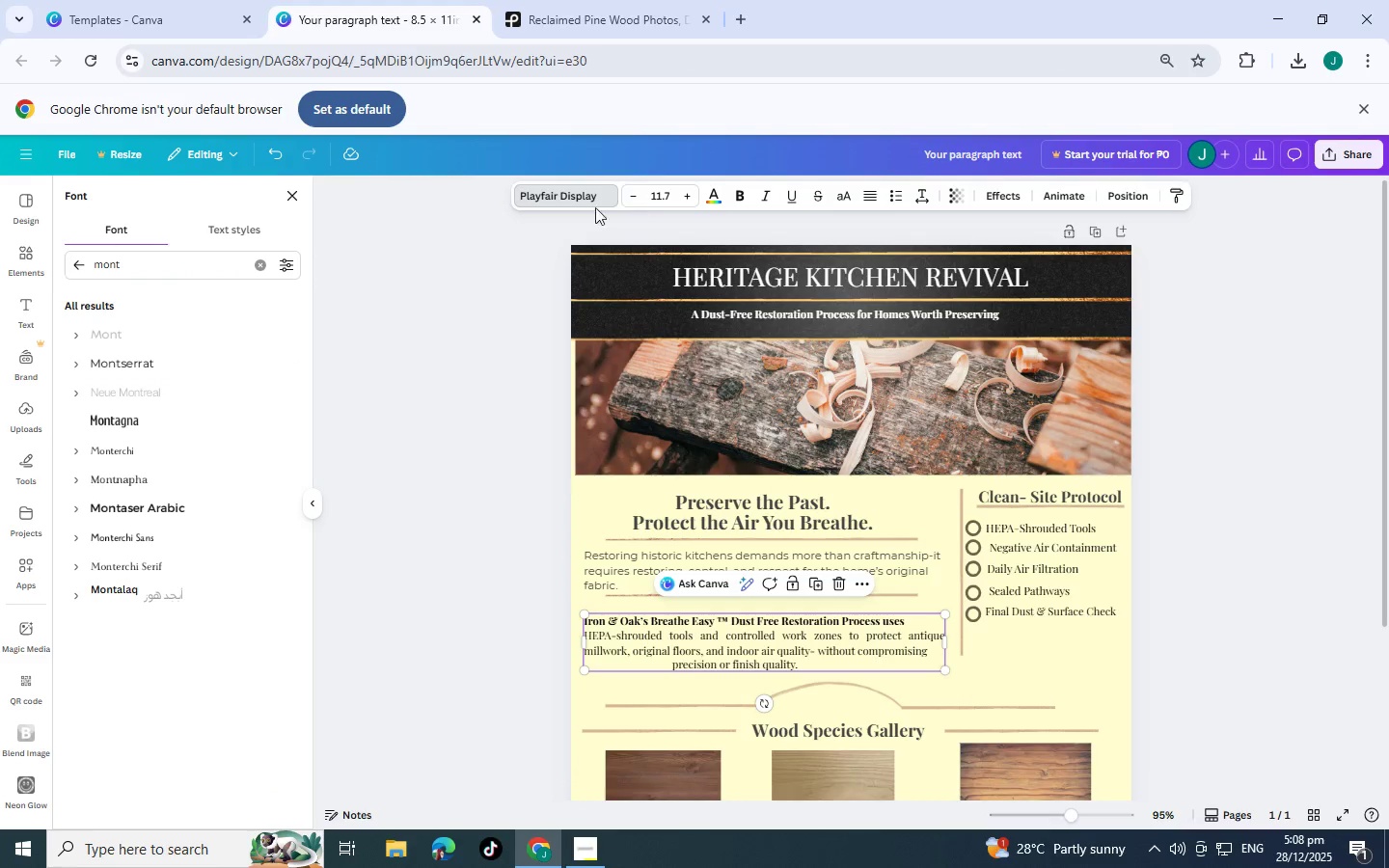 
left_click([570, 187])
 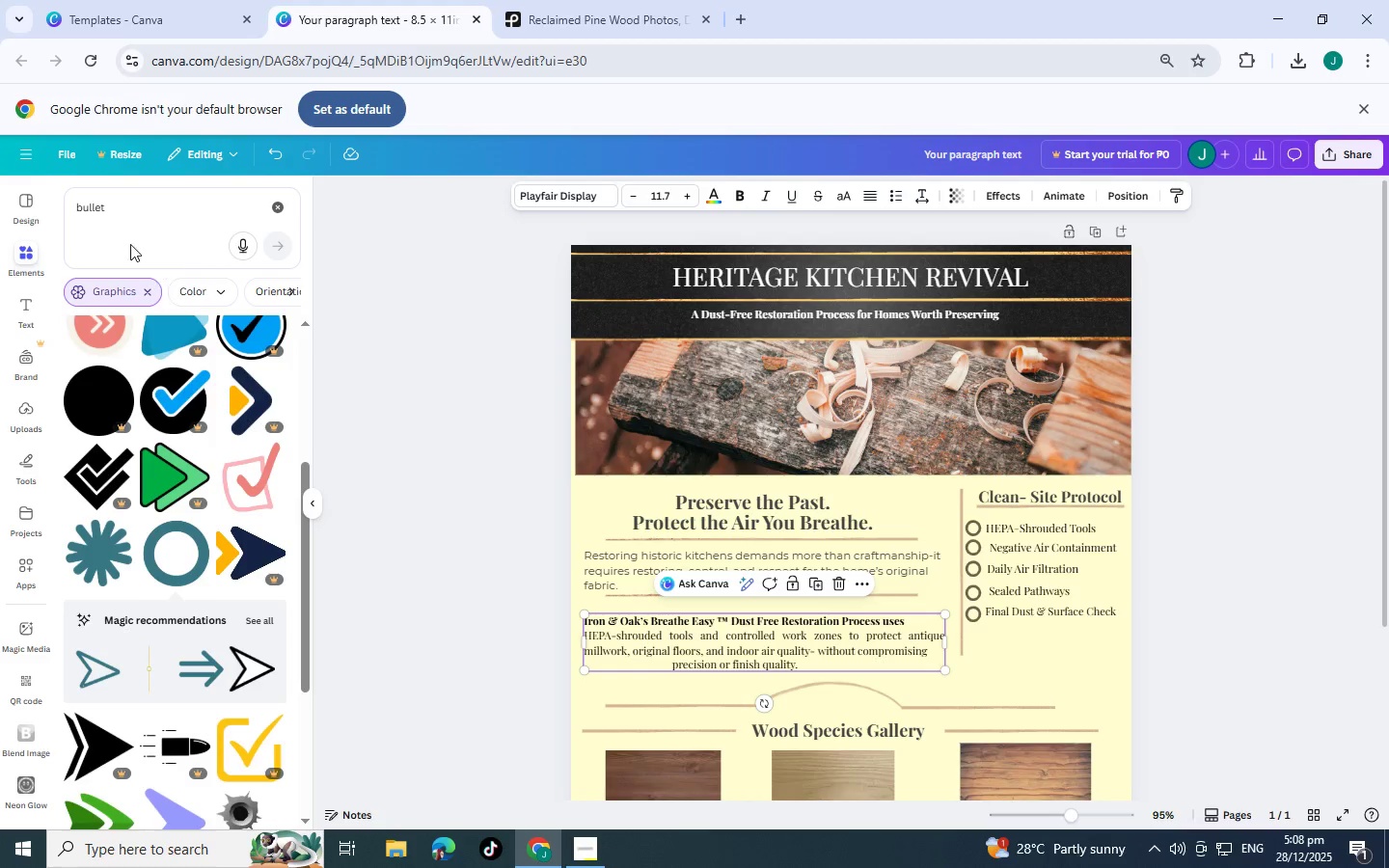 
left_click_drag(start_coordinate=[113, 213], to_coordinate=[0, 186])
 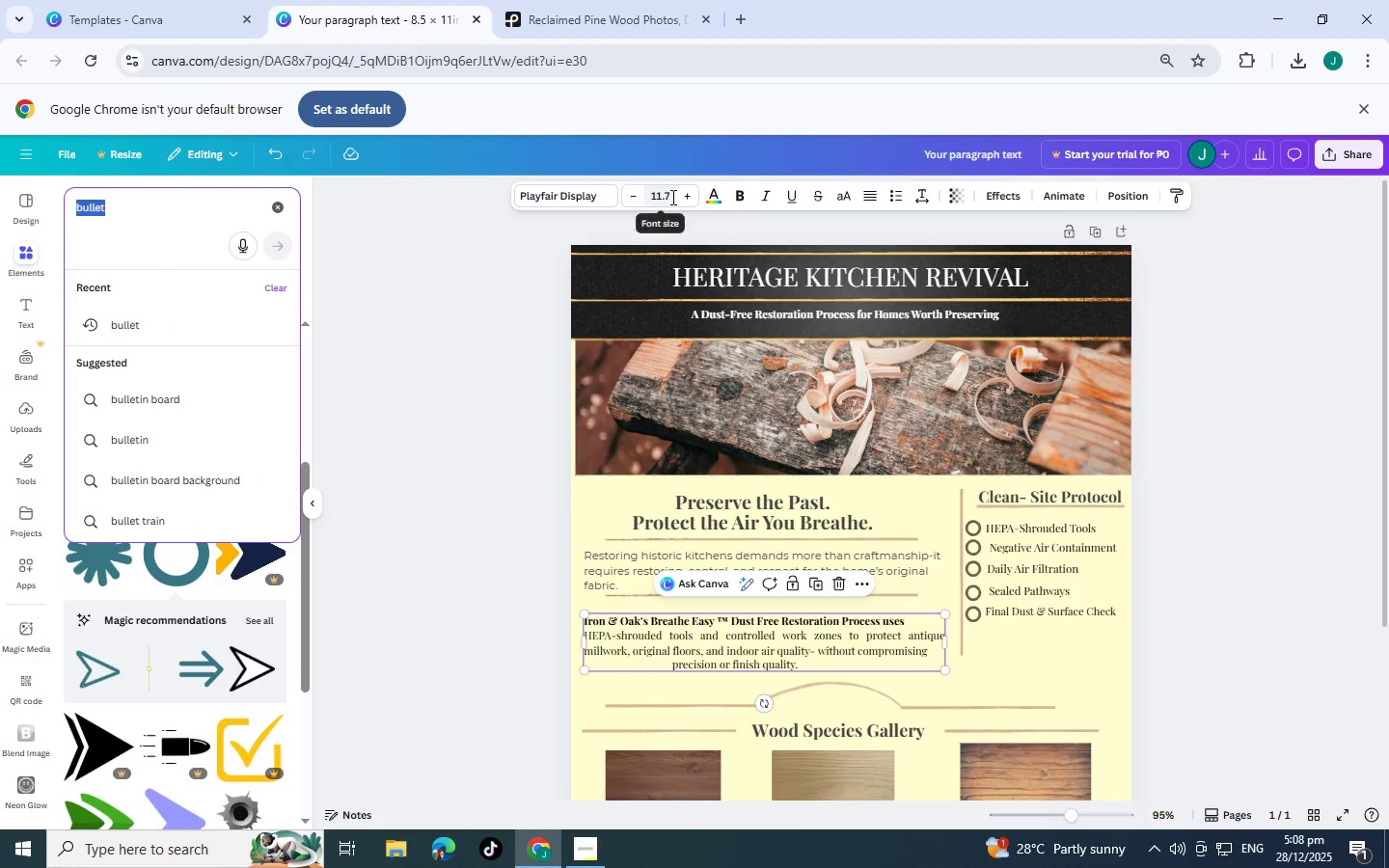 
type(mont)
 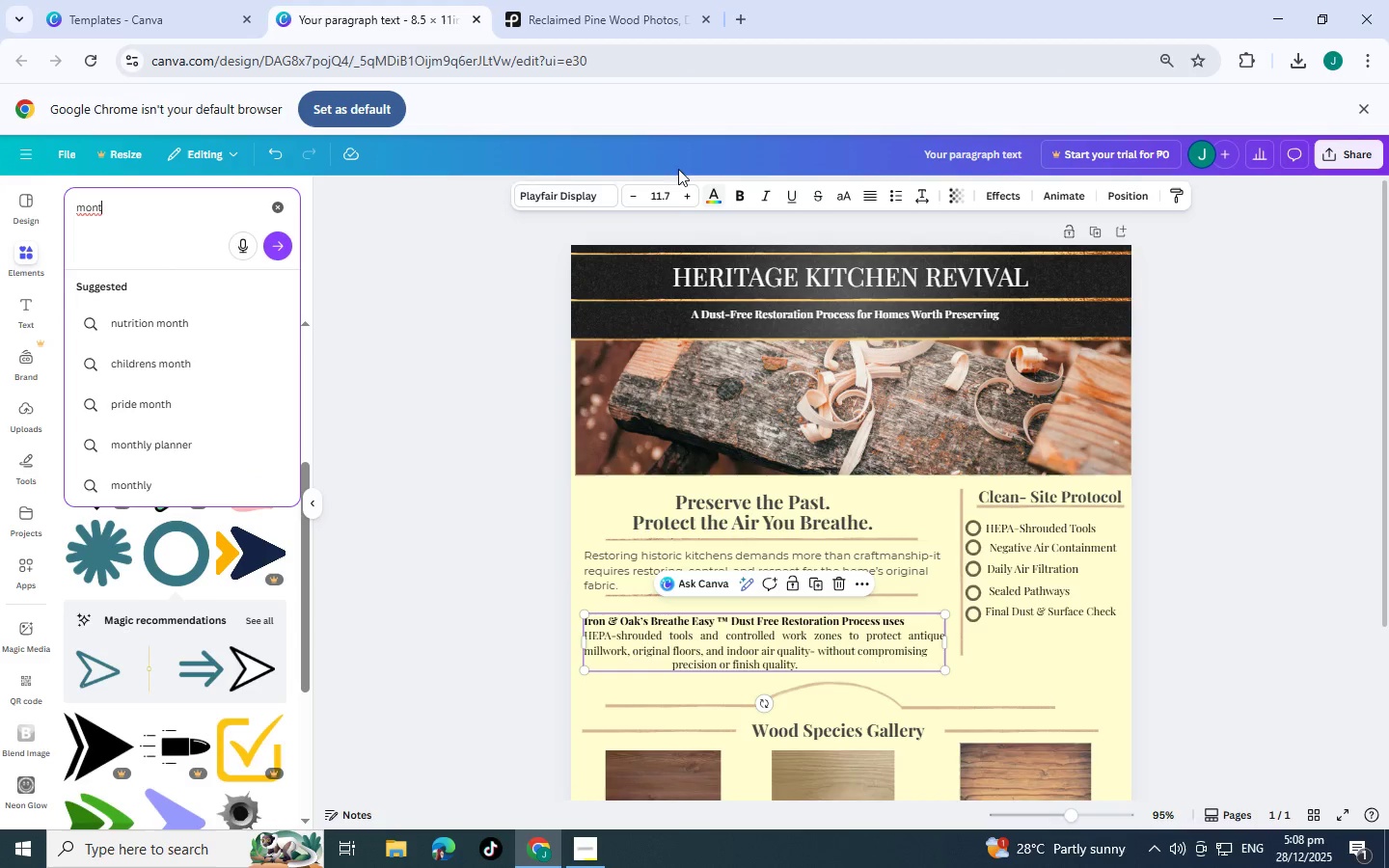 
left_click([566, 193])
 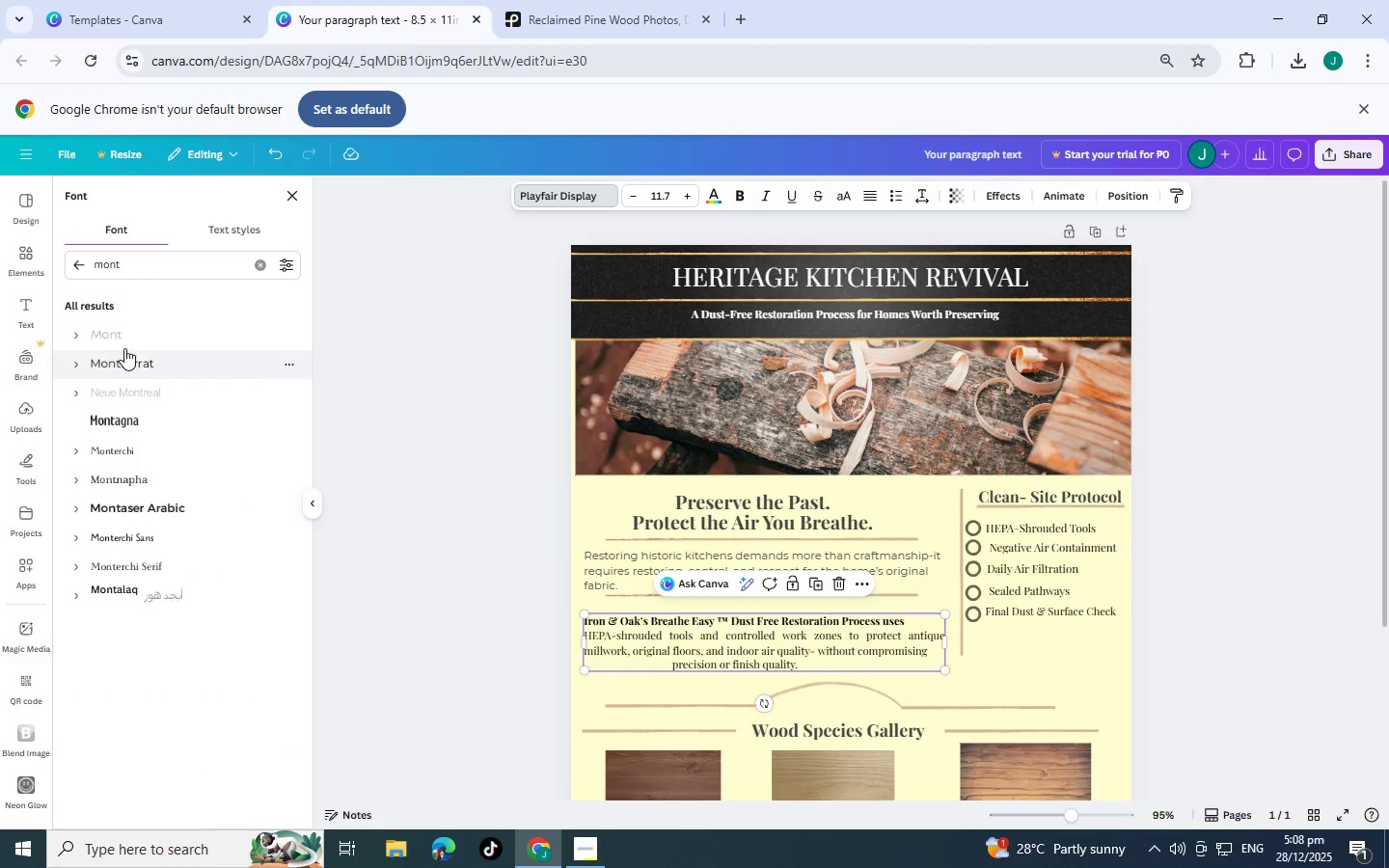 
left_click([135, 352])
 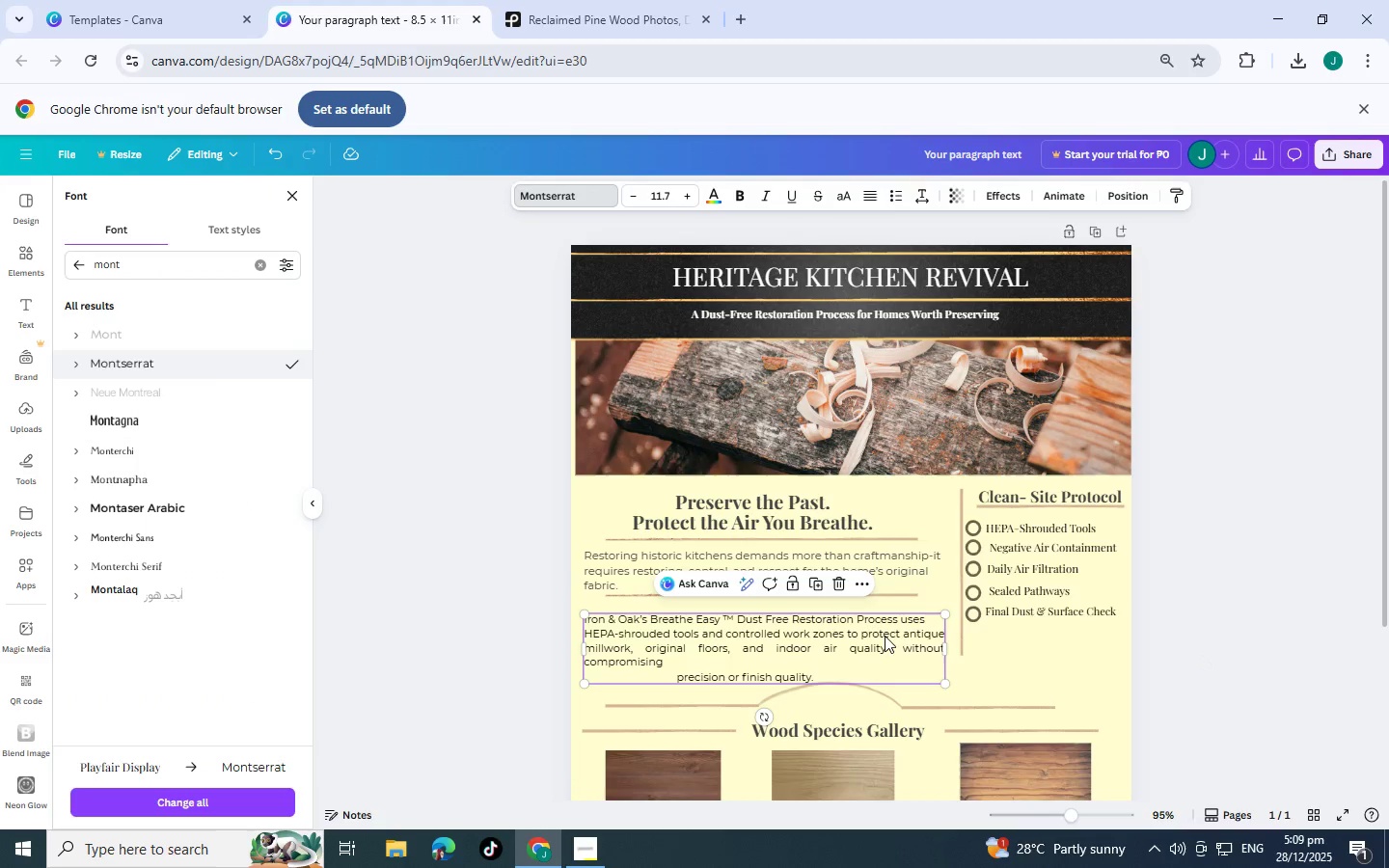 
key(Control+Z)